 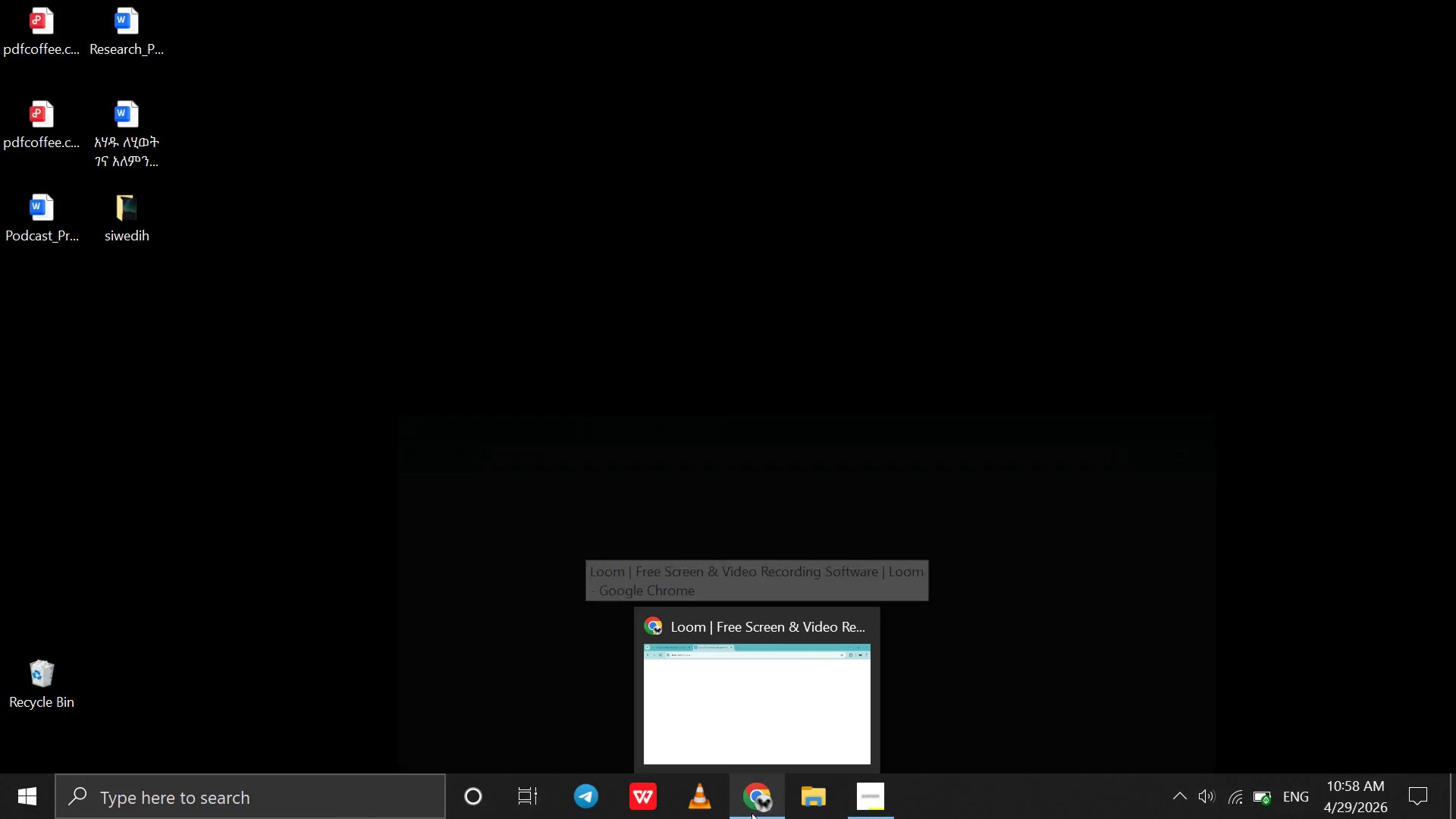 
left_click([752, 813])
 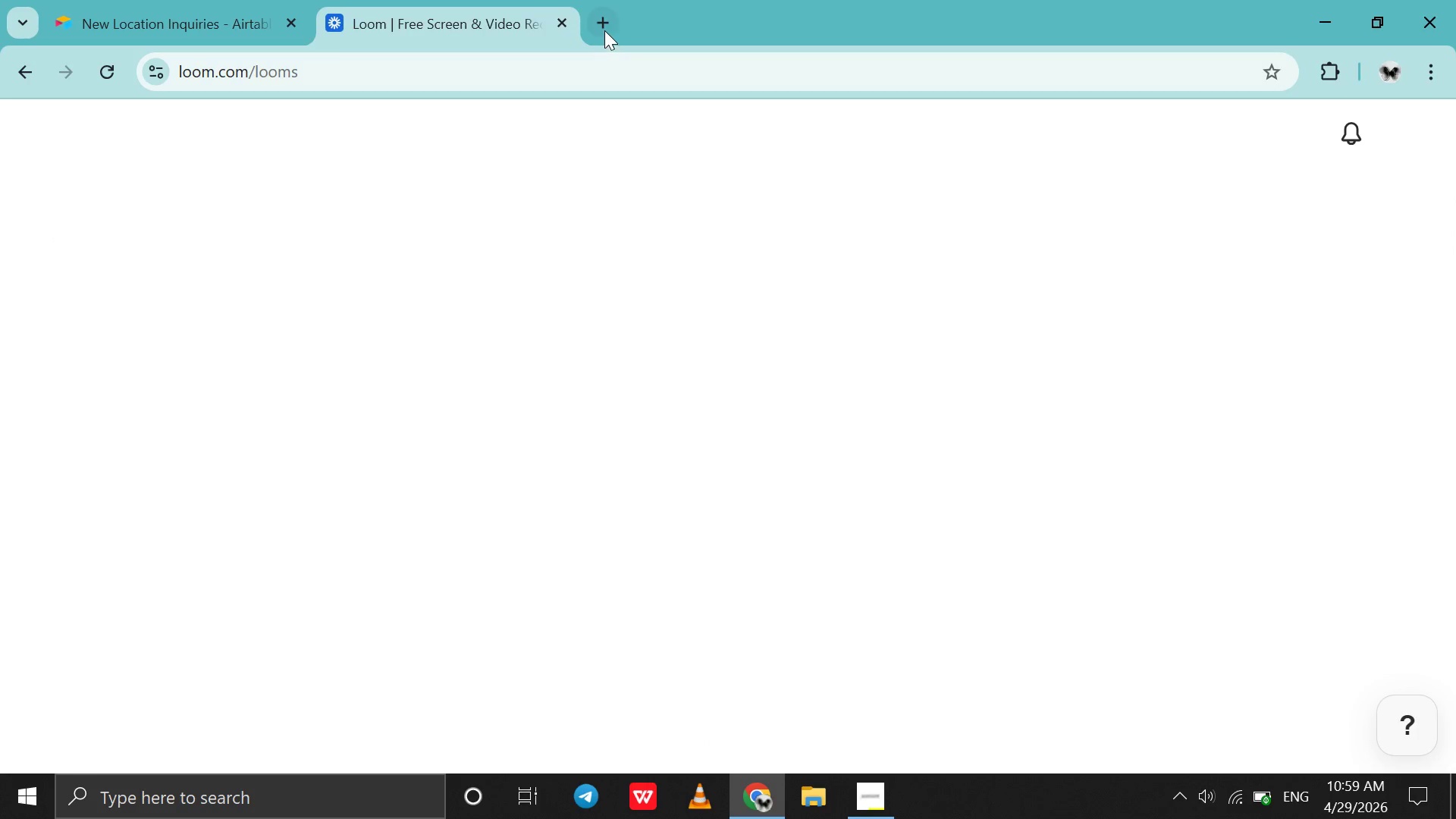 
left_click([604, 30])
 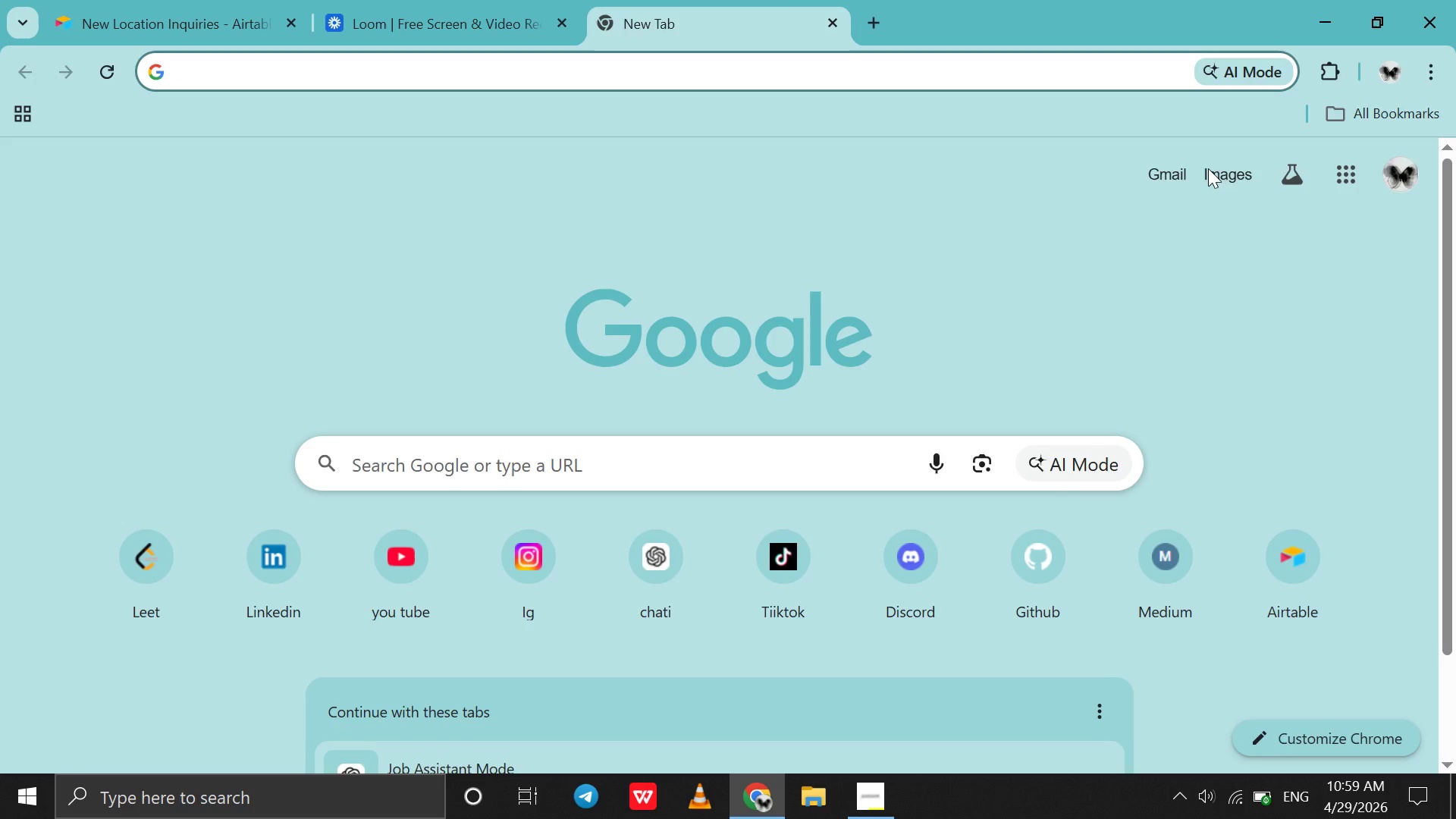 
left_click([1172, 172])
 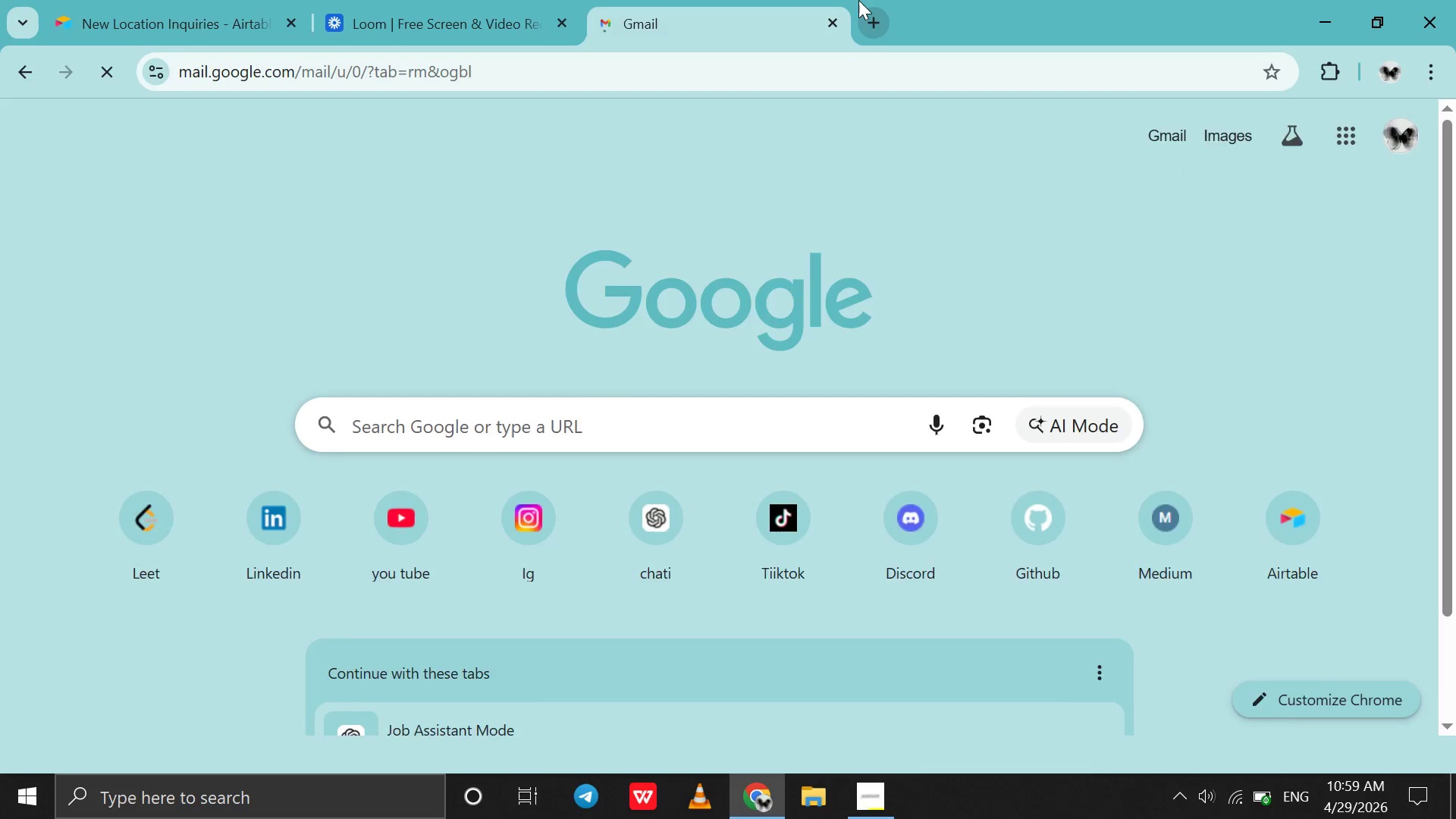 
mouse_move([827, 23])
 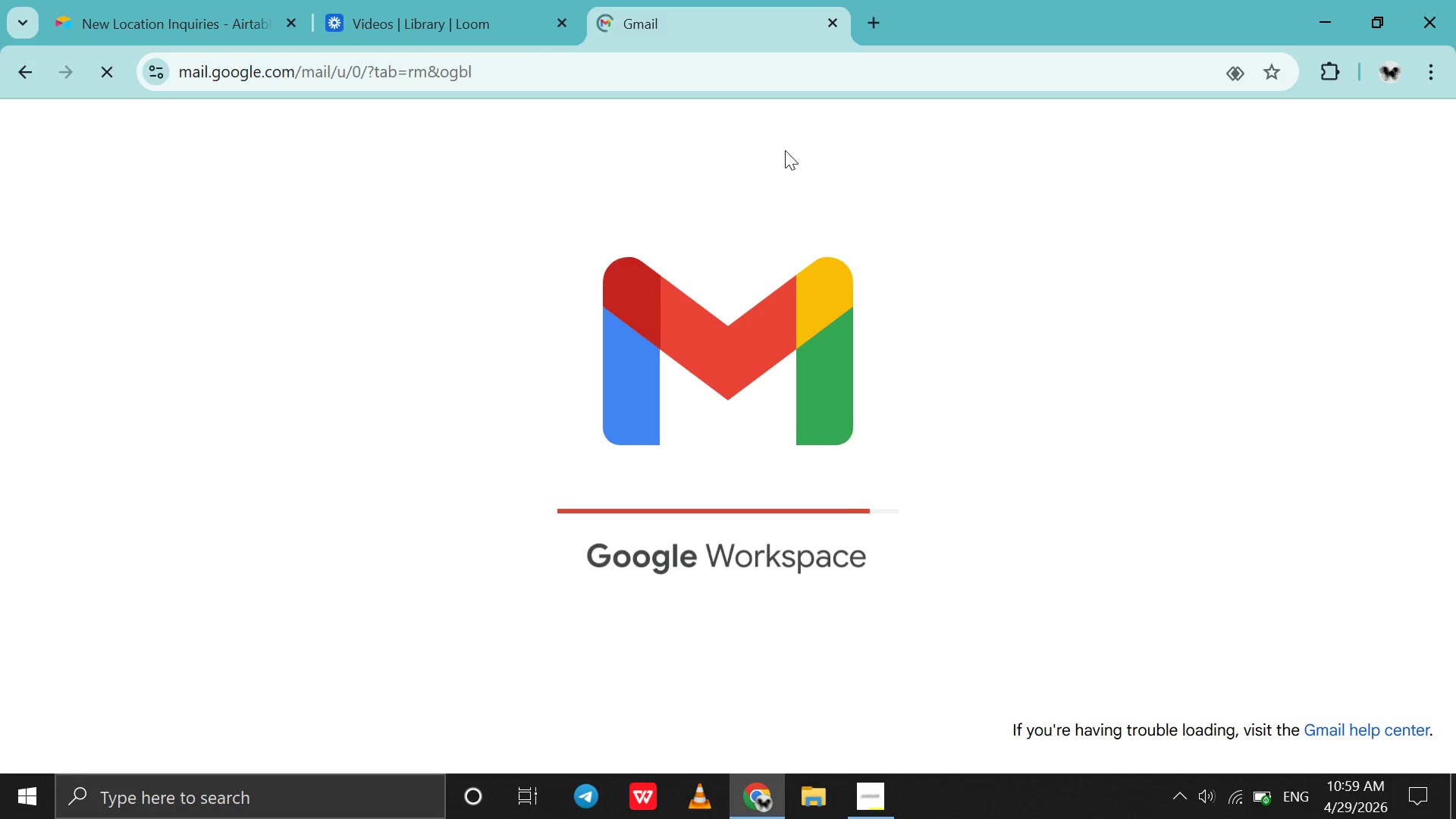 
wait(10.04)
 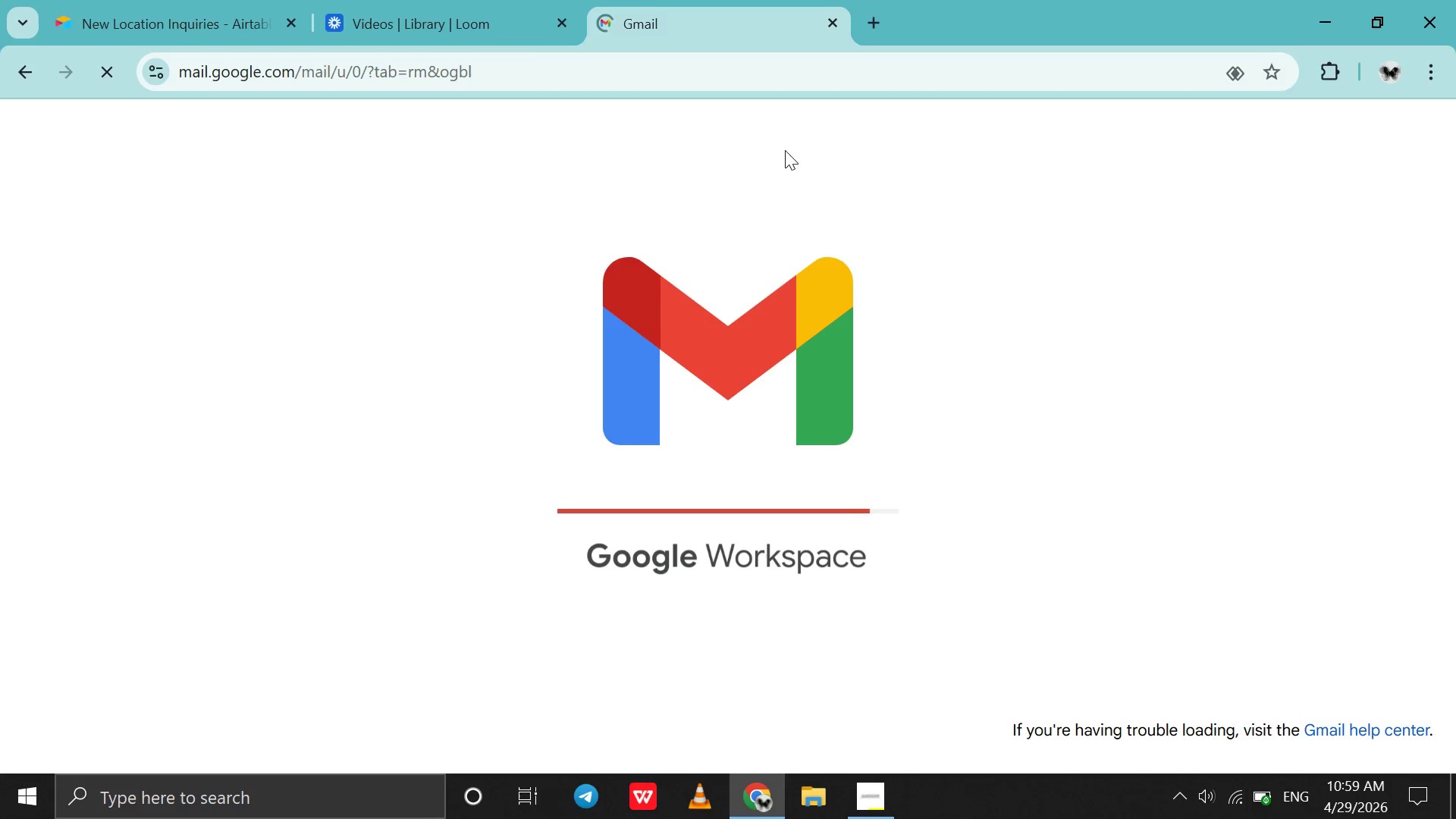 
double_click([1257, 309])
 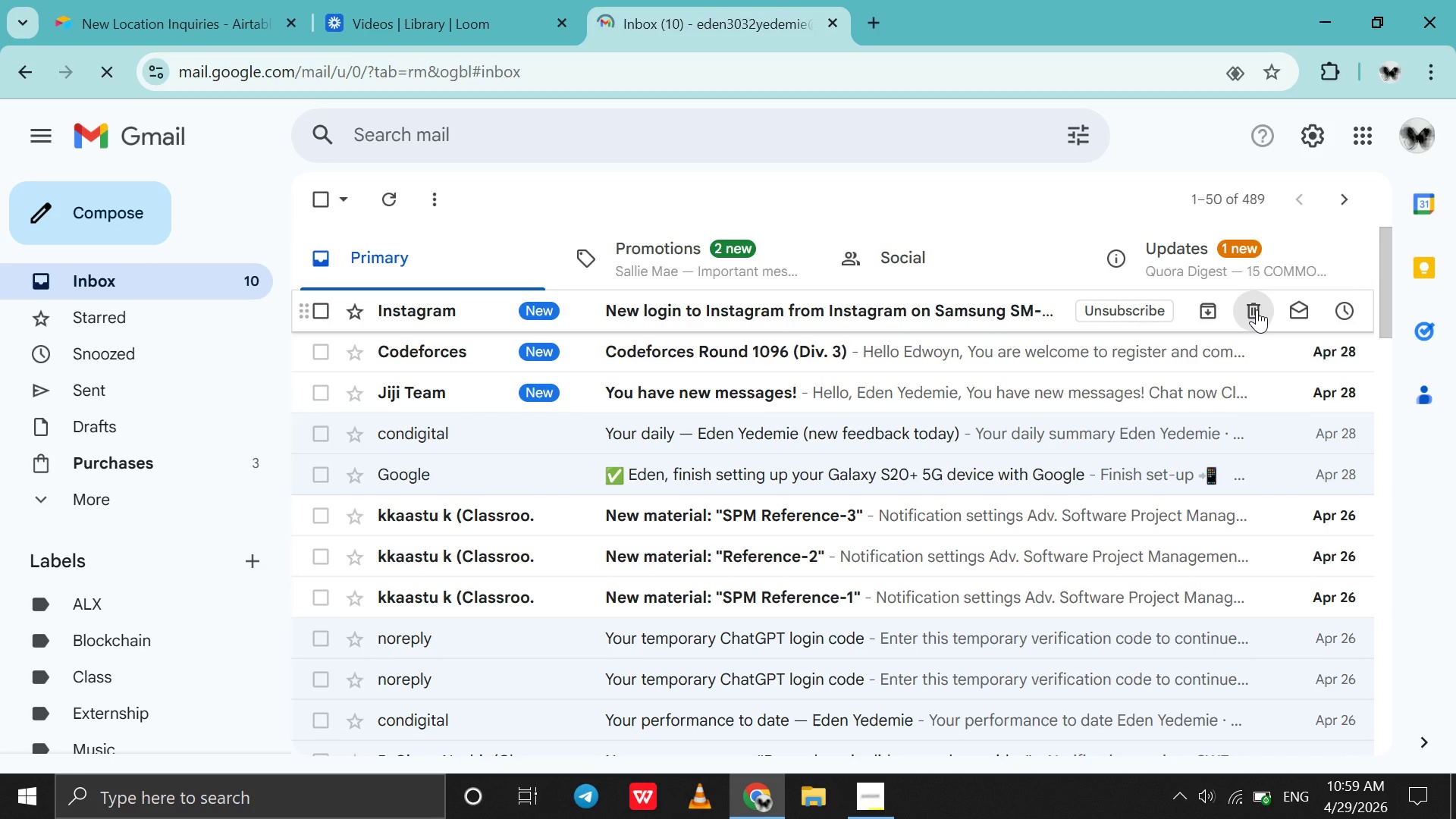 
triple_click([1257, 309])
 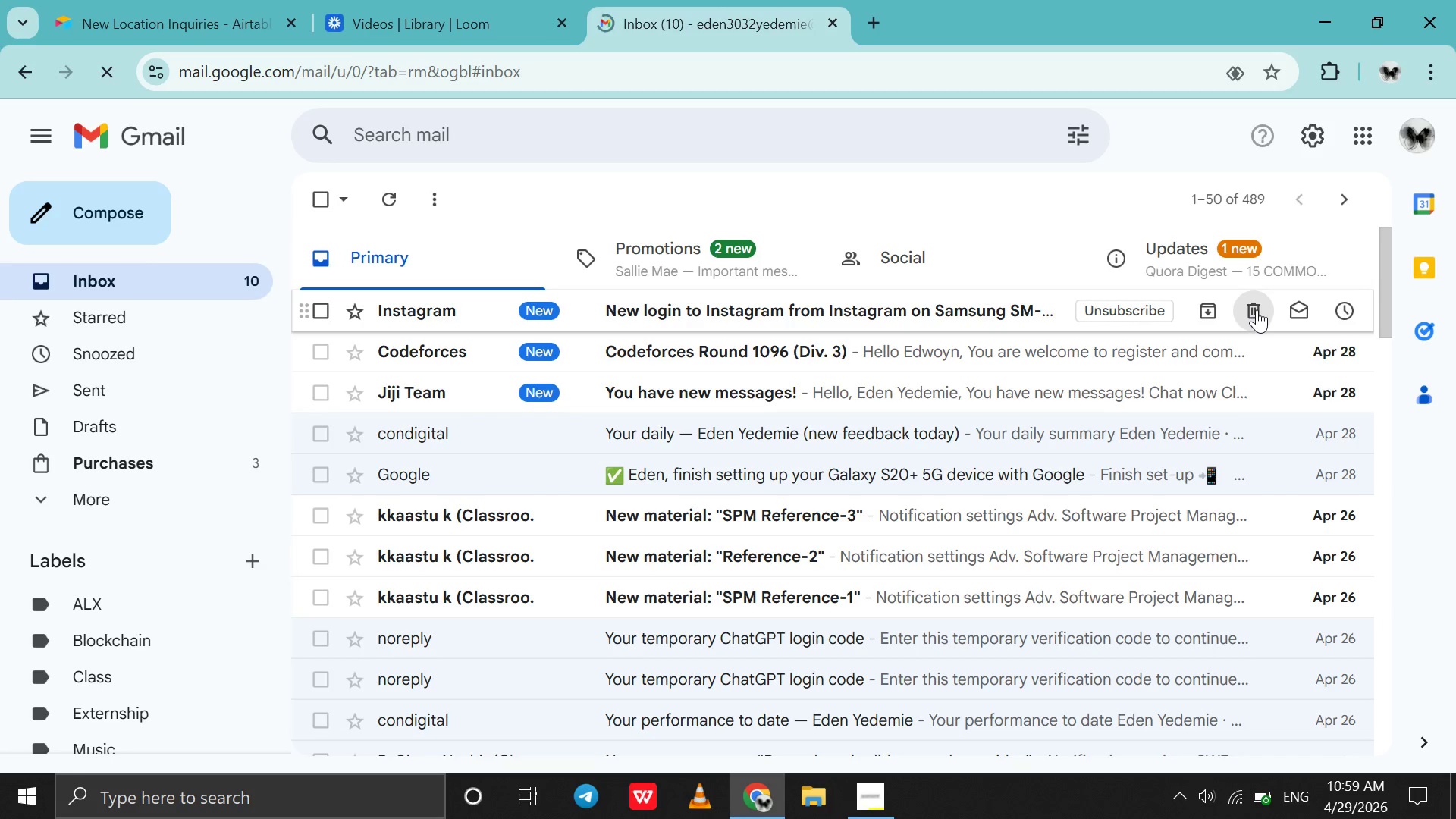 
triple_click([1257, 309])
 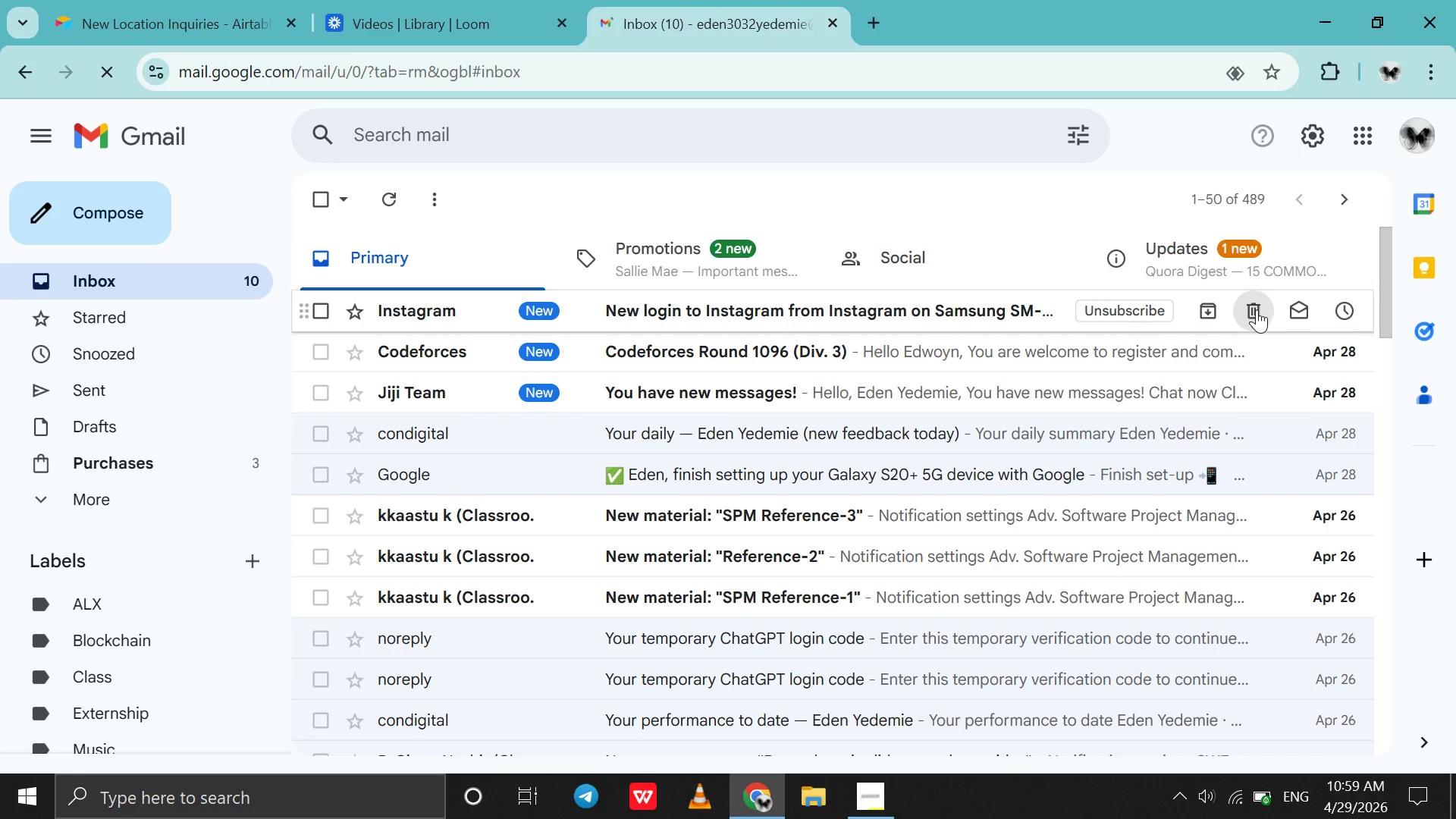 
double_click([1257, 309])
 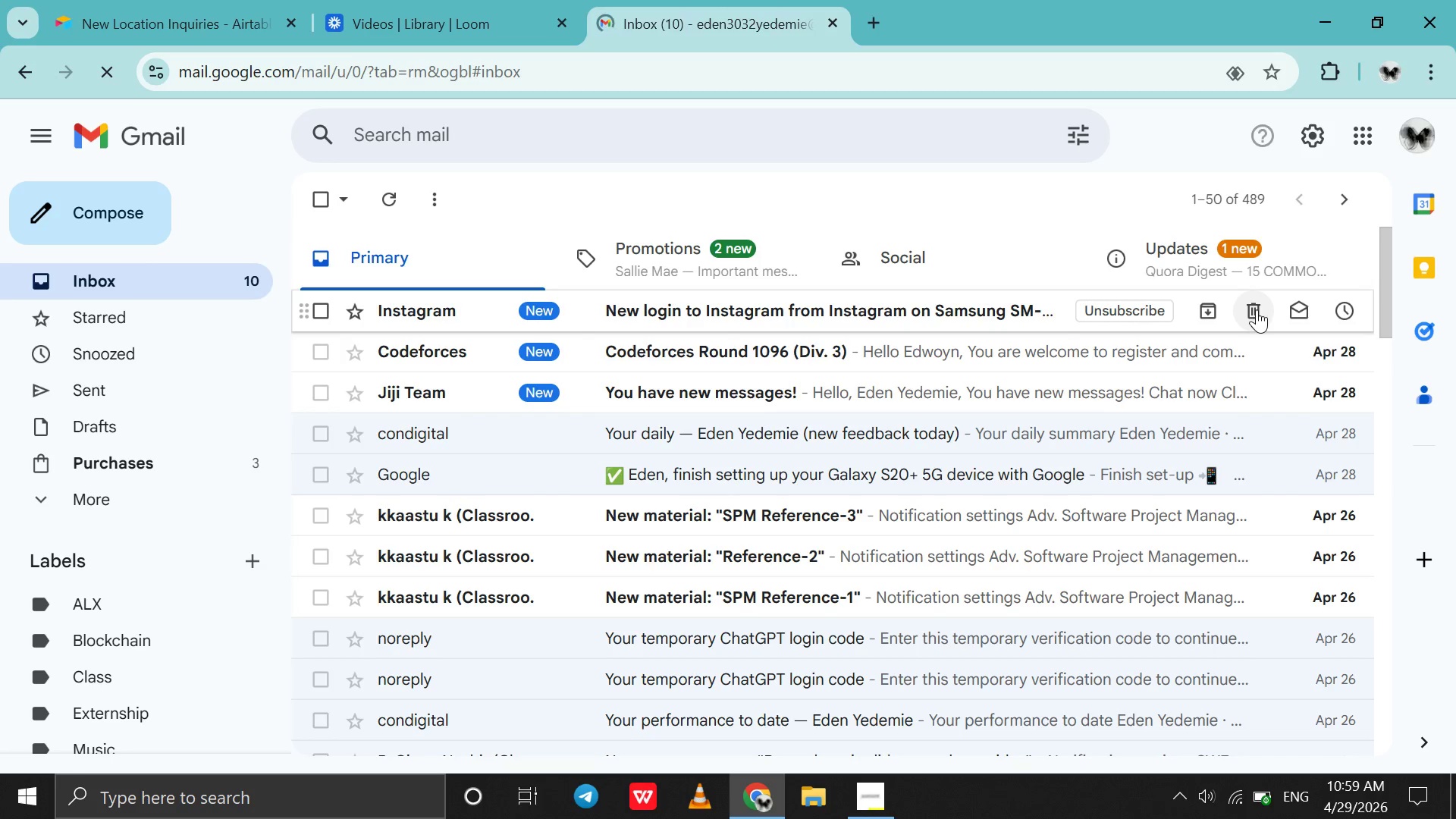 
triple_click([1257, 309])
 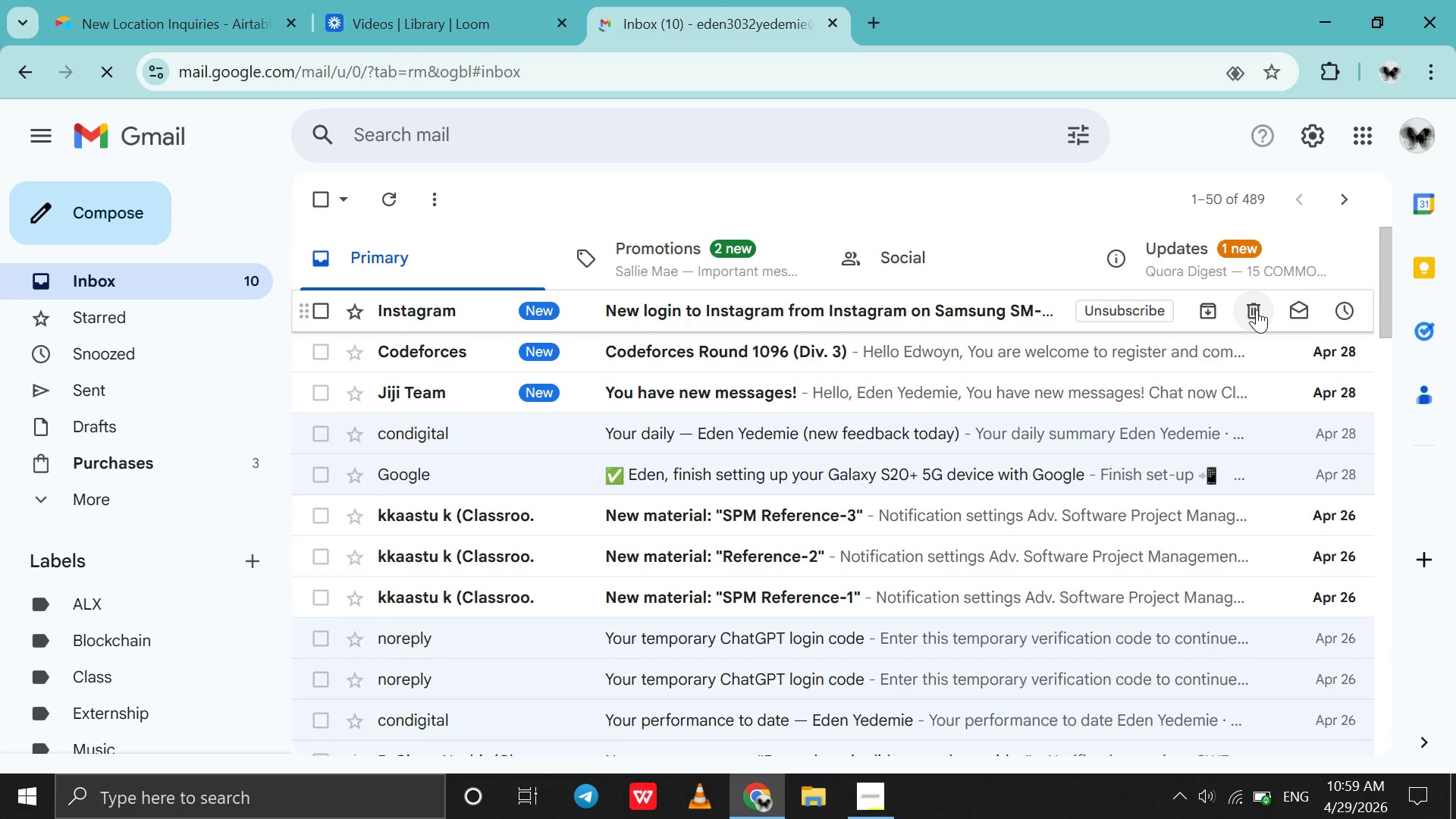 
left_click([1257, 309])
 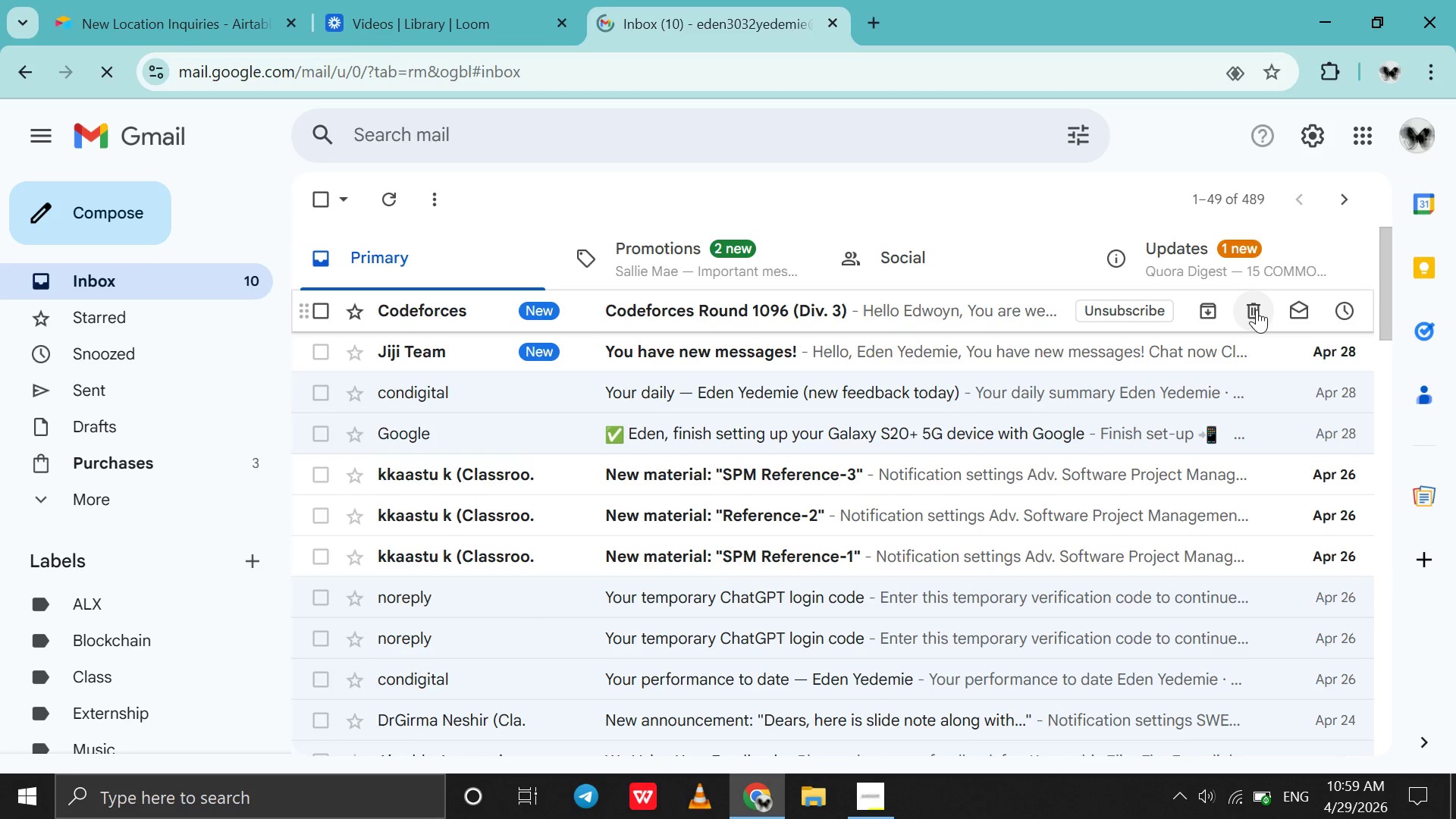 
left_click([1257, 309])
 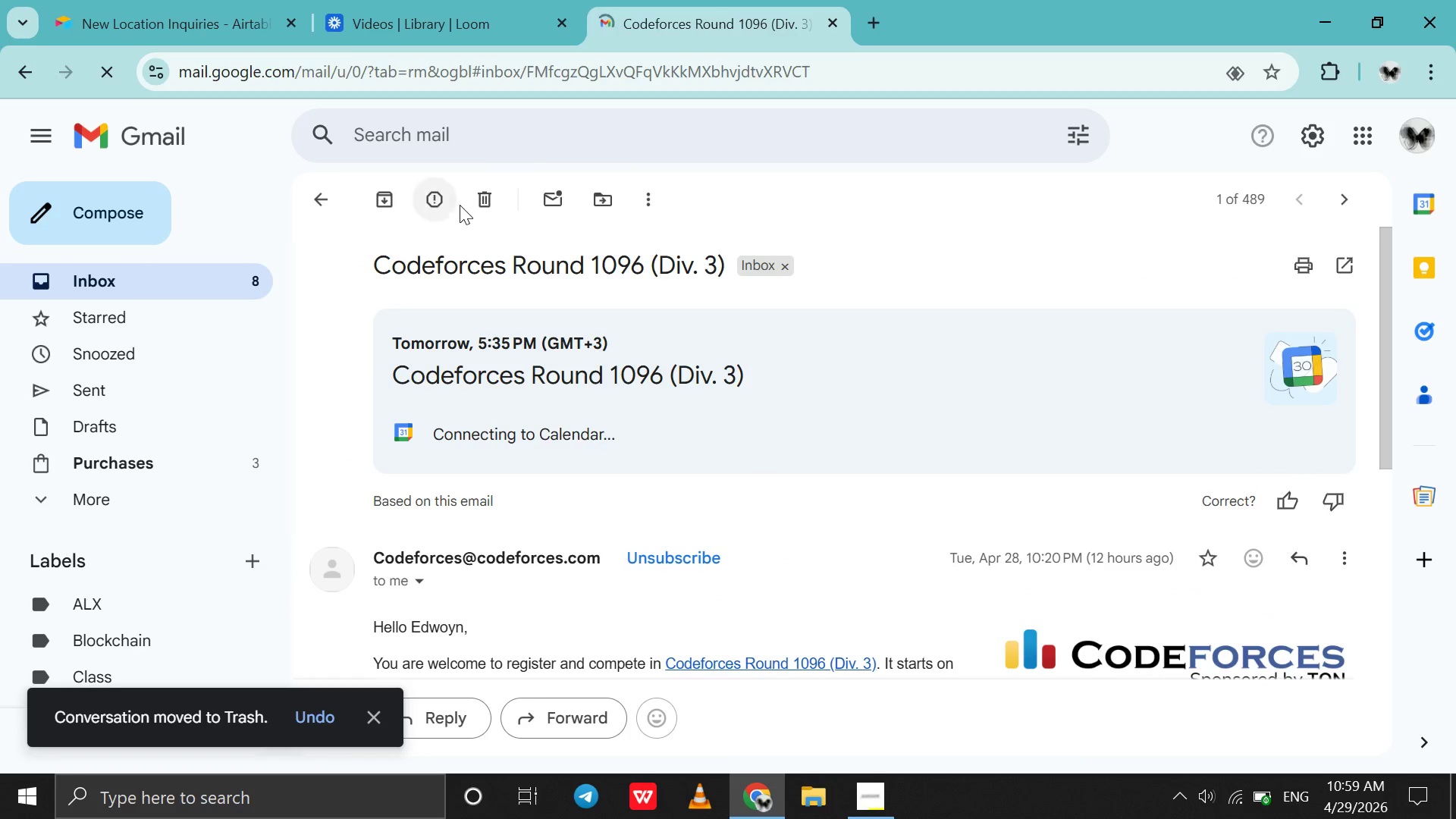 
left_click([484, 209])
 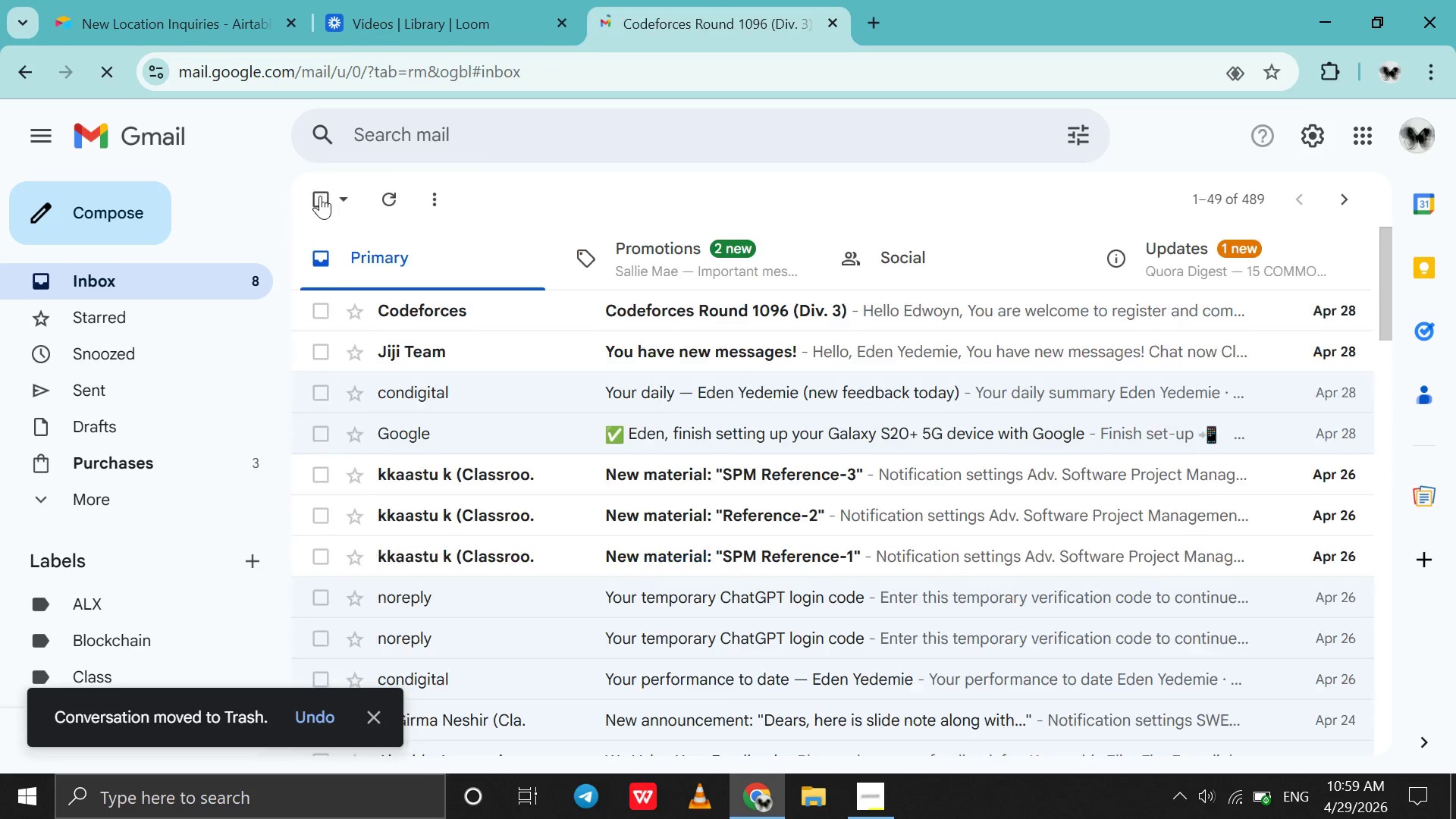 
left_click([320, 196])
 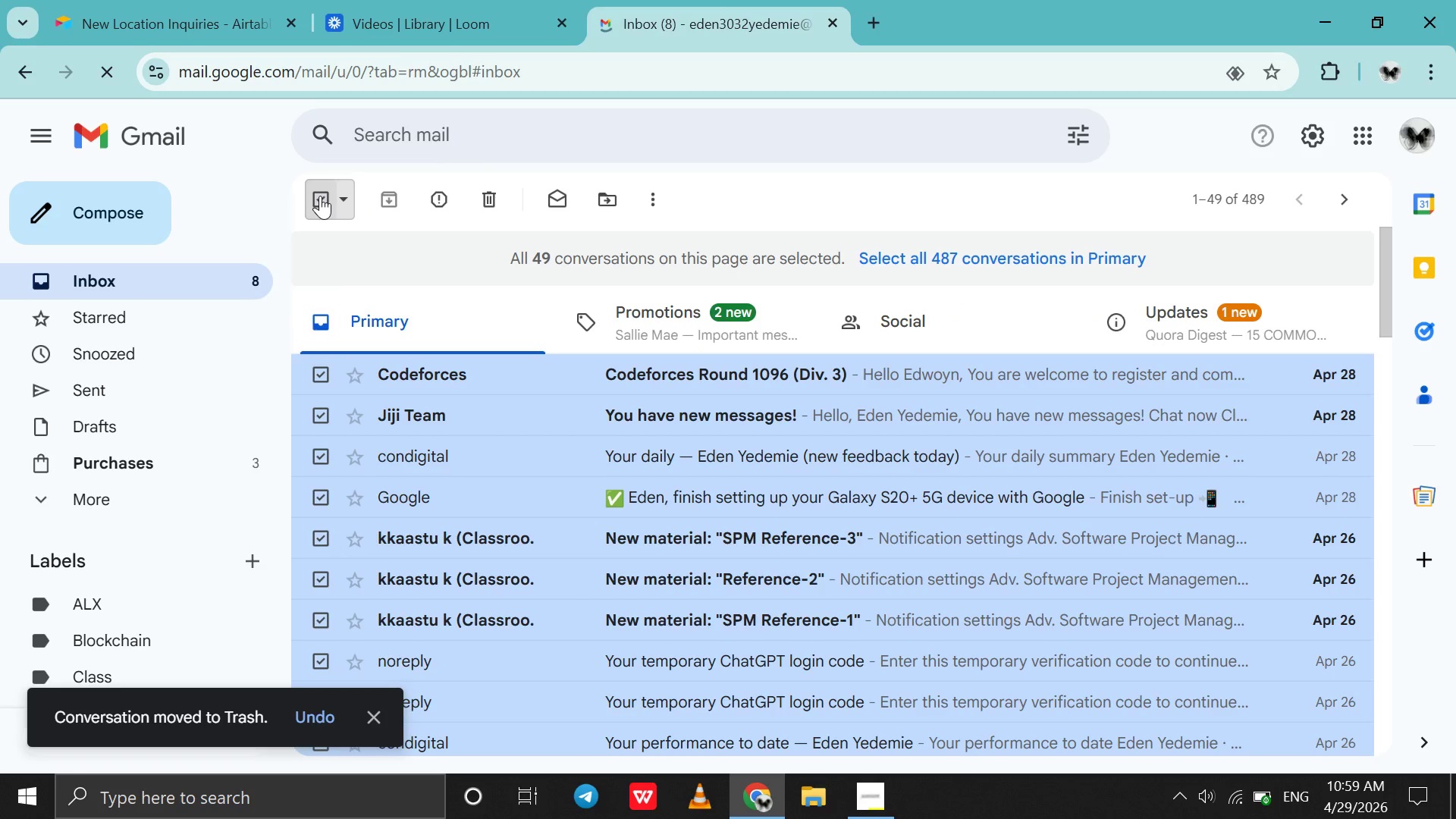 
left_click([320, 196])
 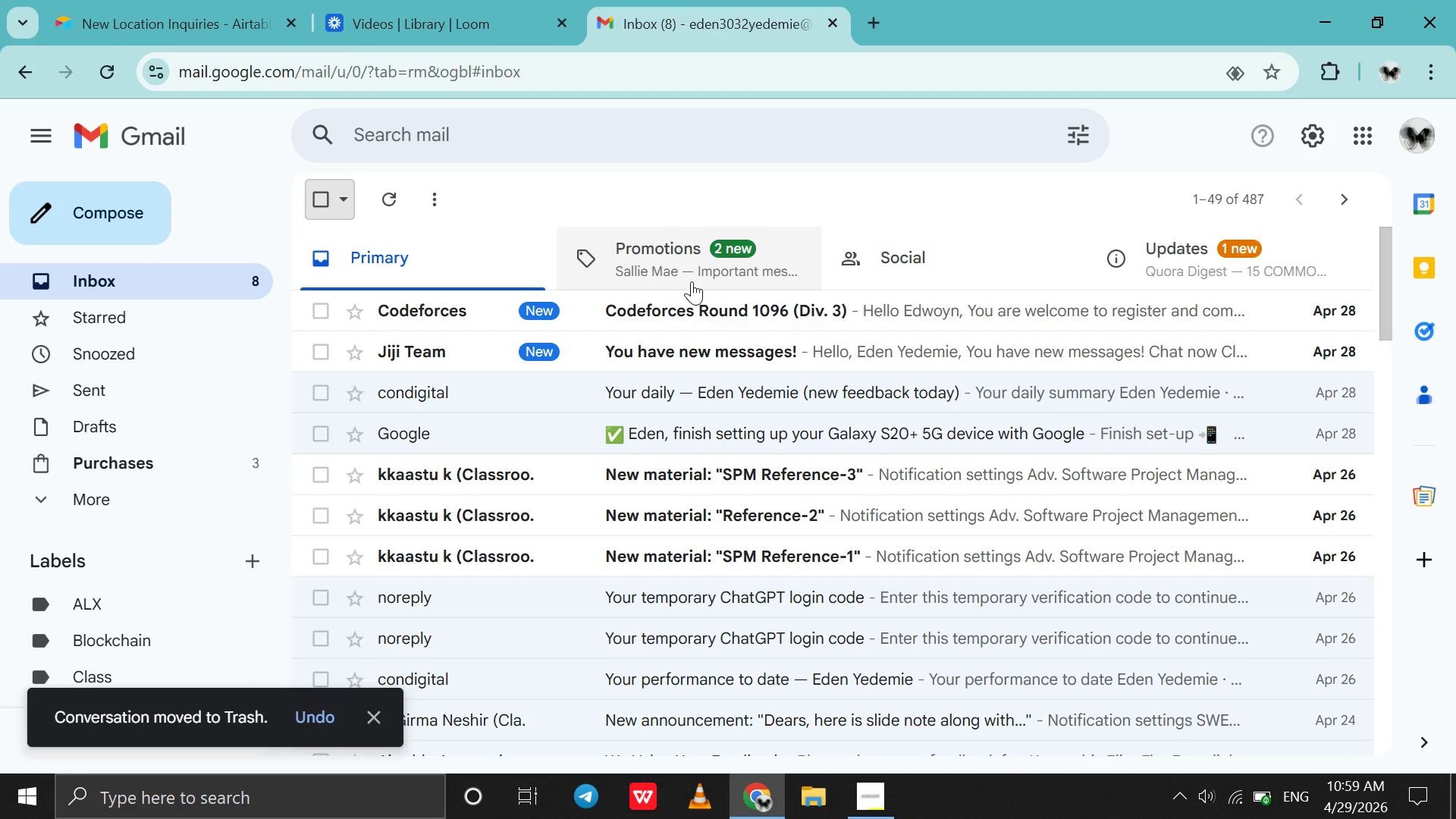 
left_click([692, 281])
 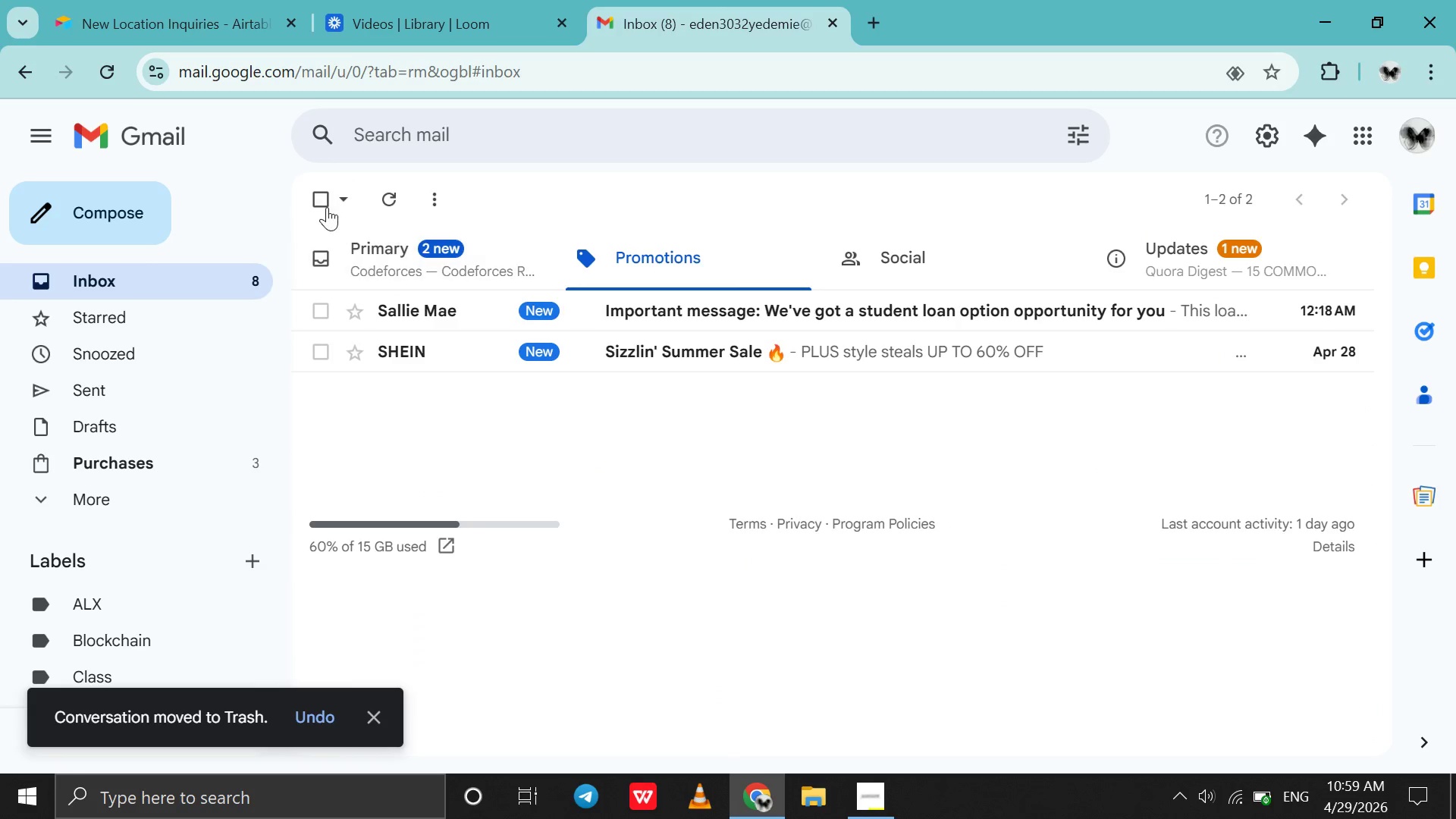 
left_click([324, 196])
 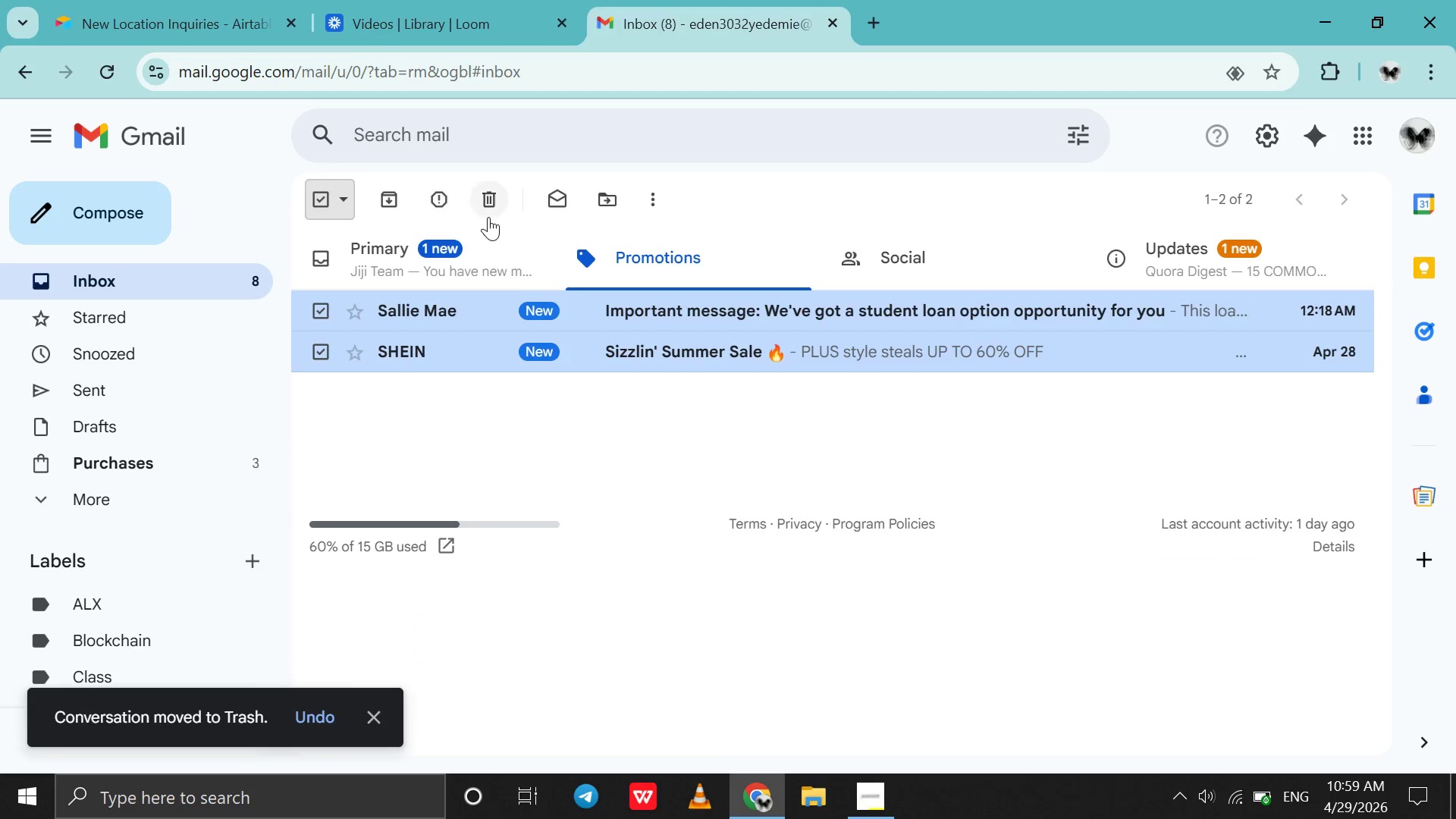 
left_click([488, 217])
 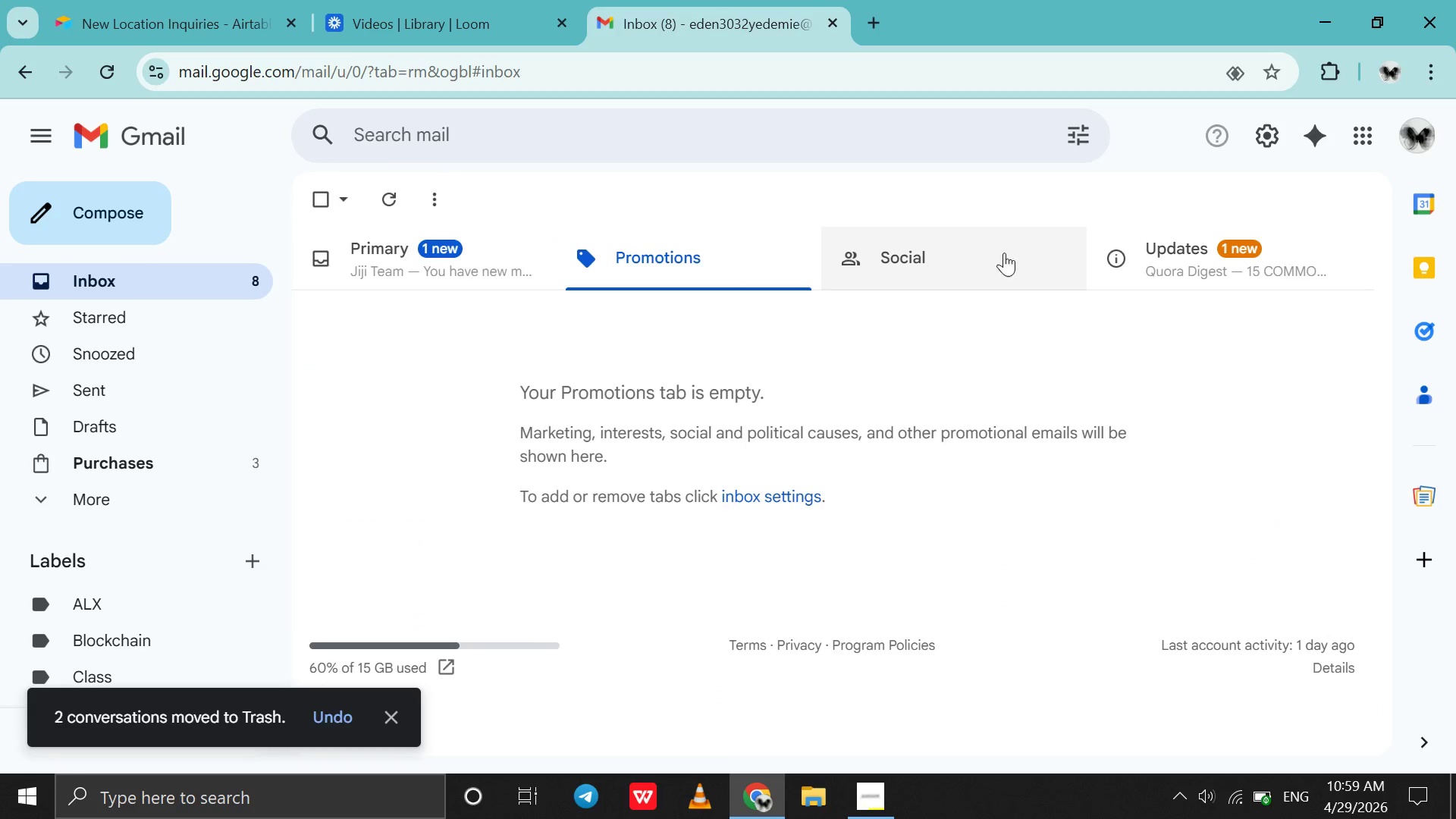 
left_click([1119, 259])
 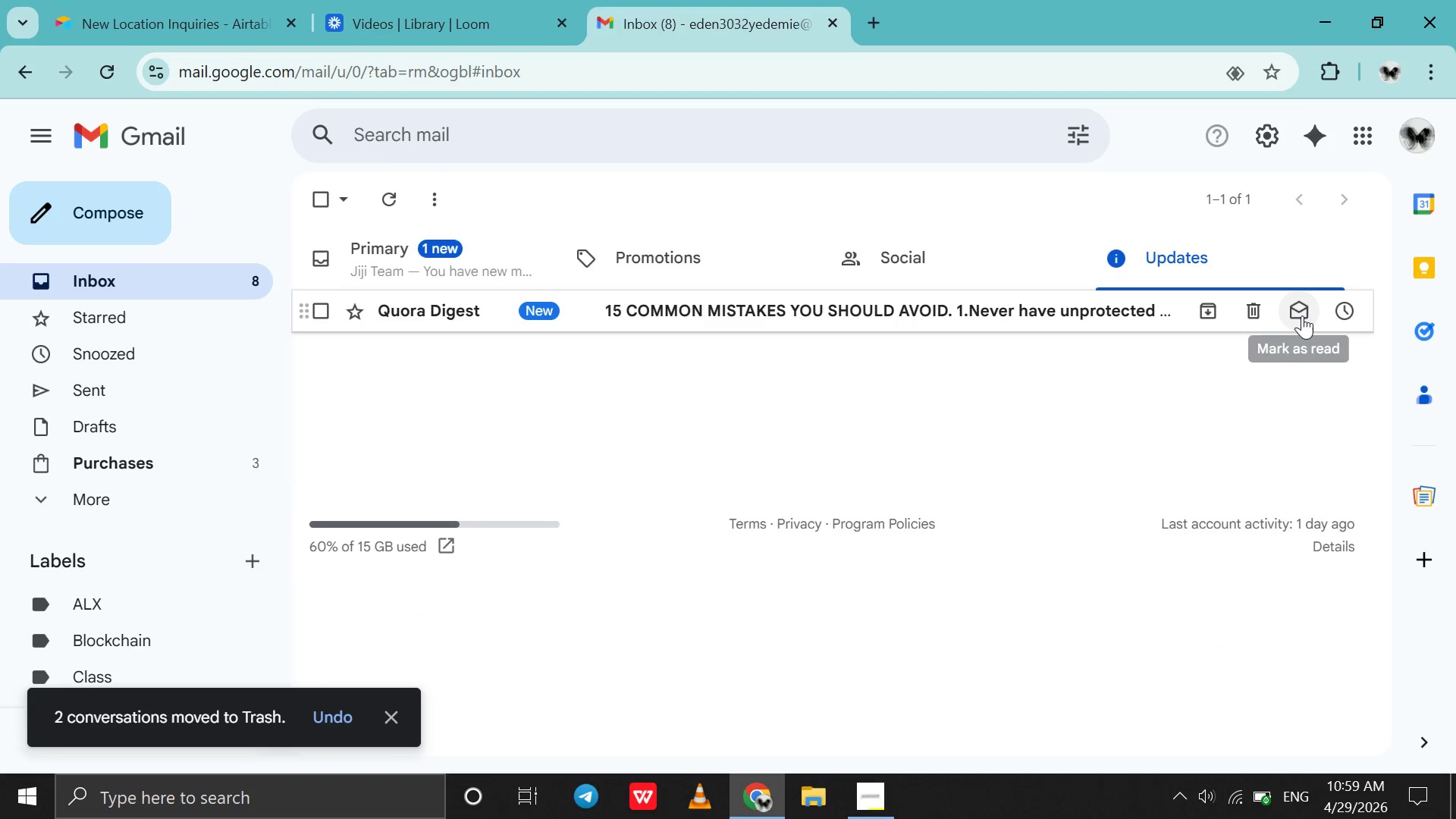 
left_click([1248, 309])
 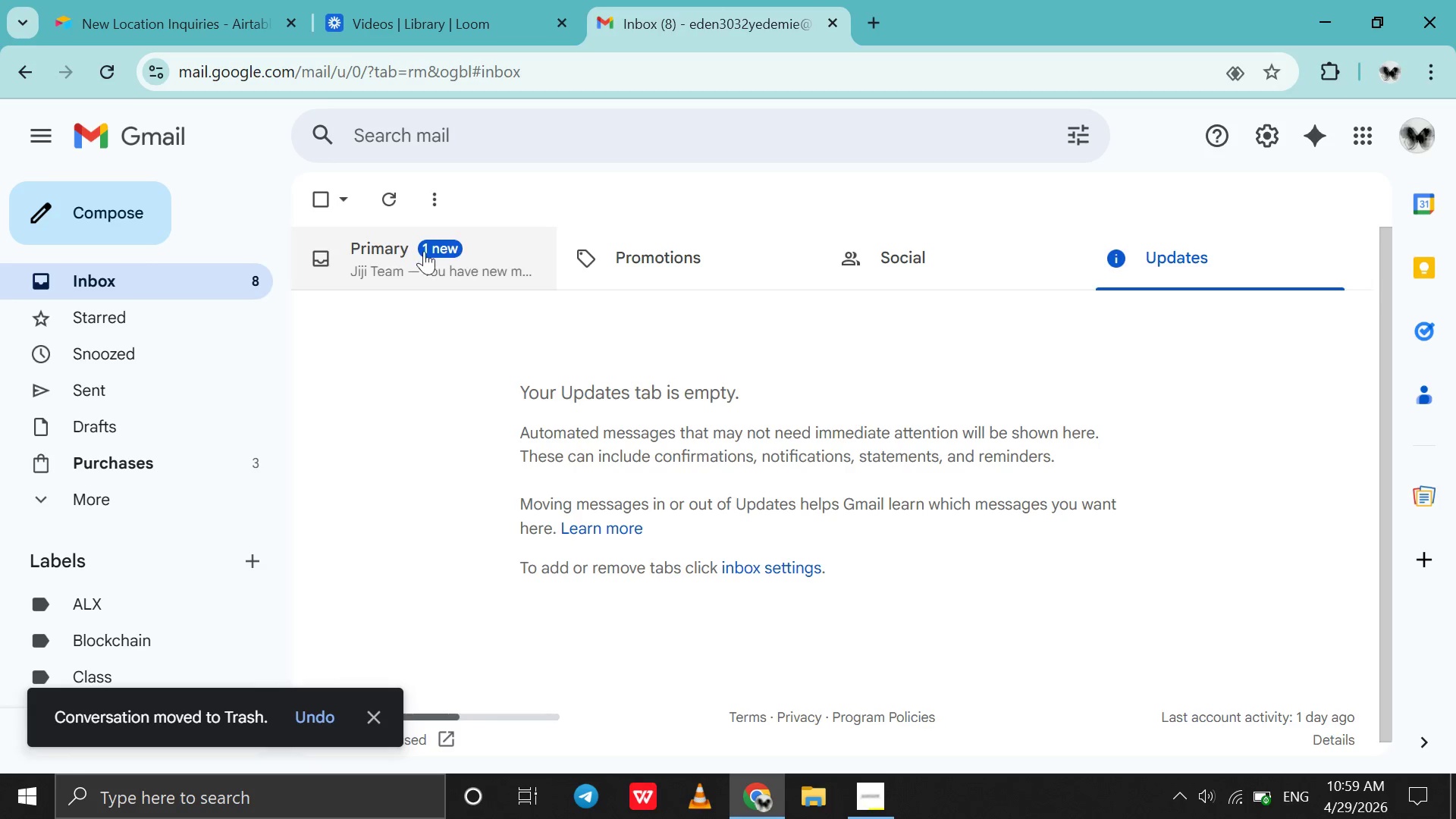 
left_click([416, 257])
 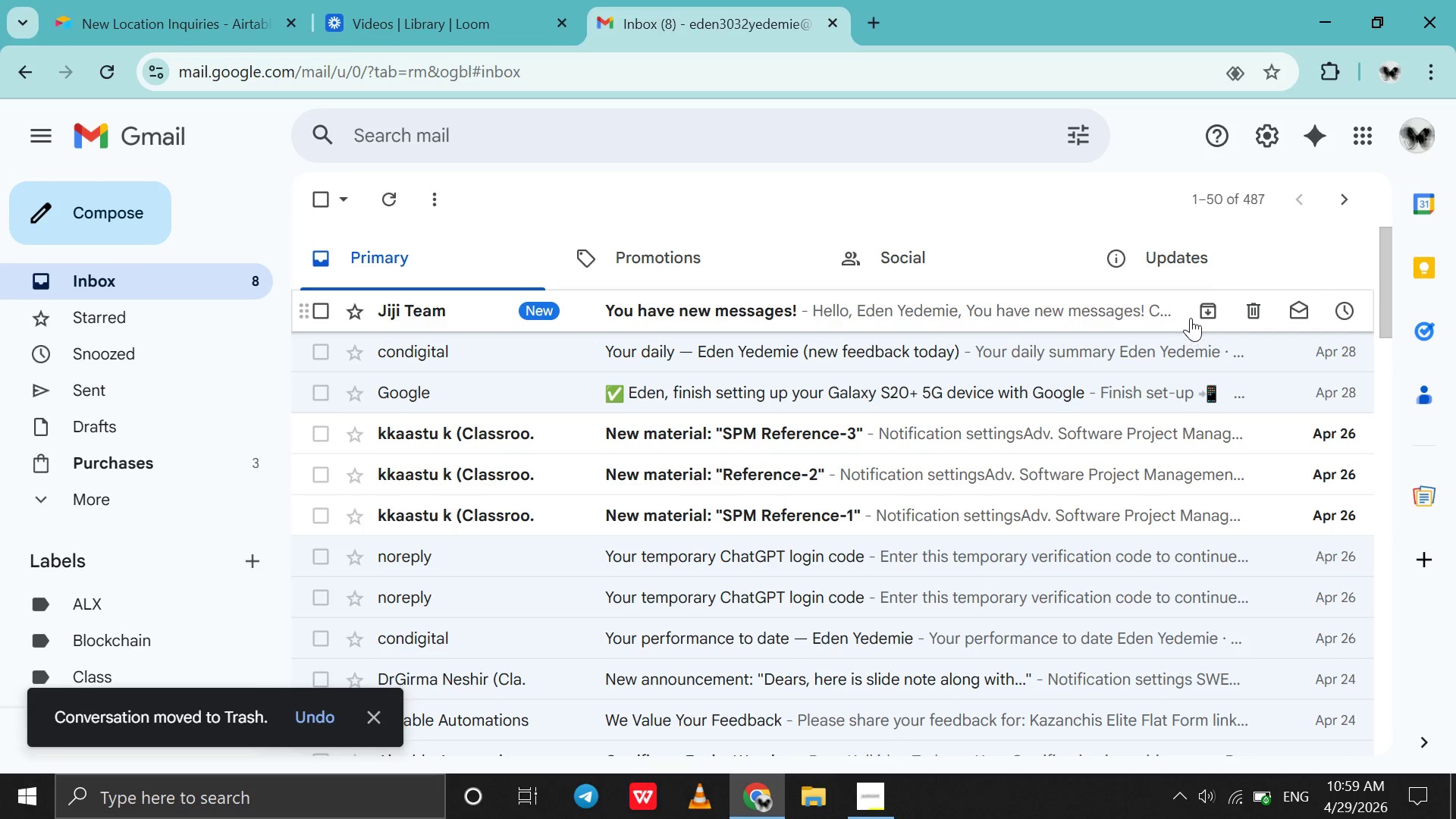 
left_click([1240, 318])
 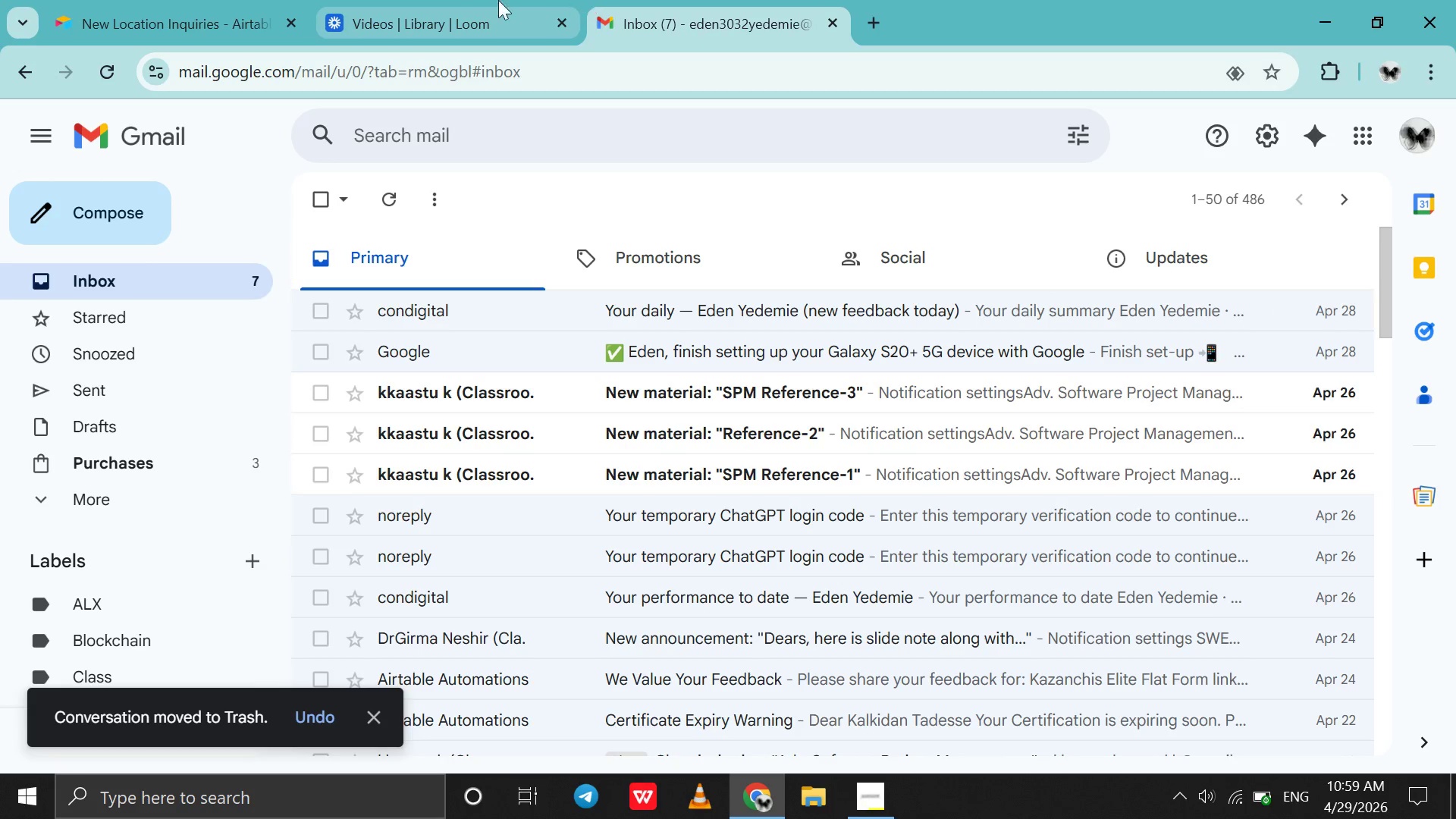 
left_click([455, 0])
 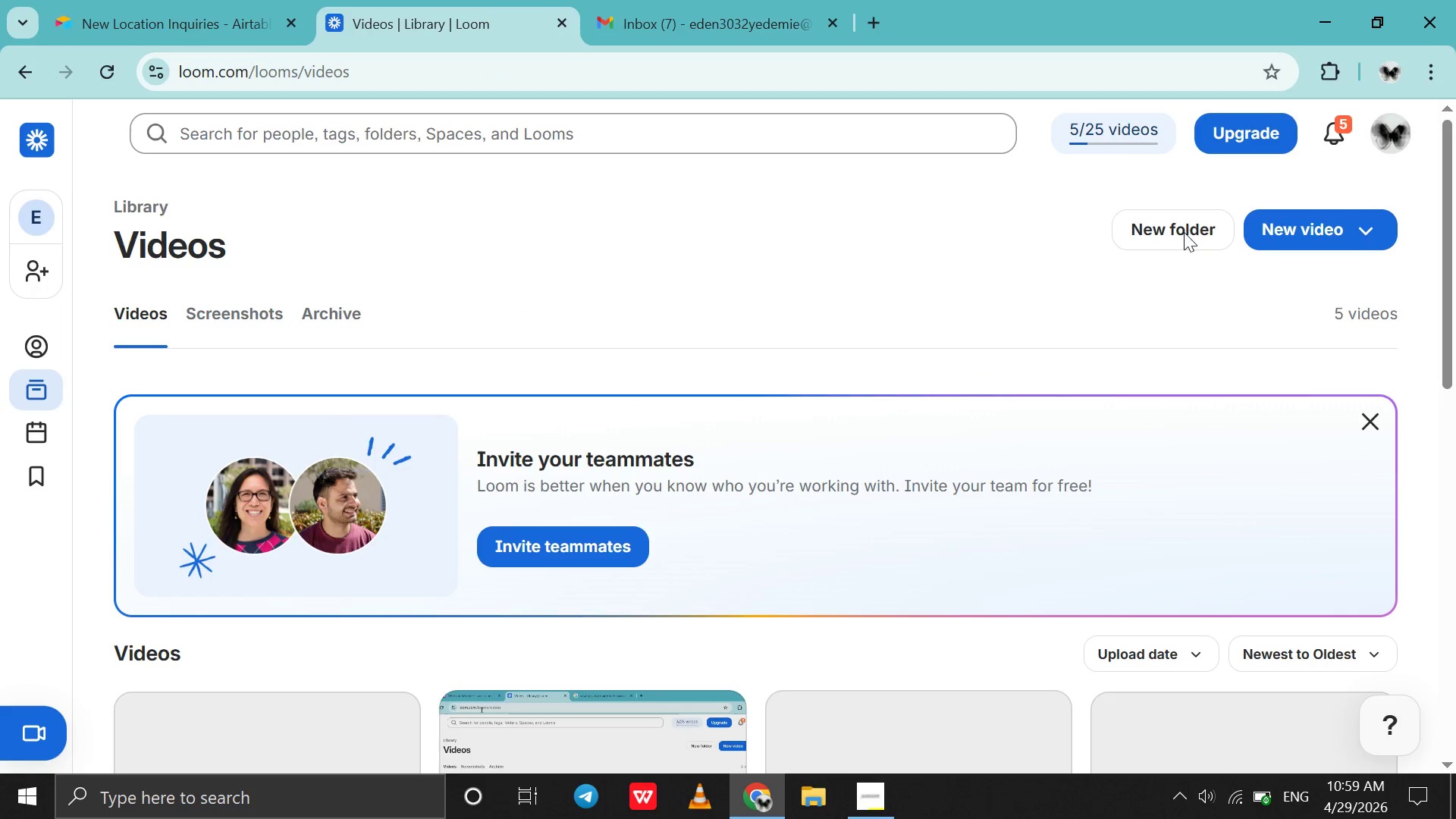 
left_click([1258, 233])
 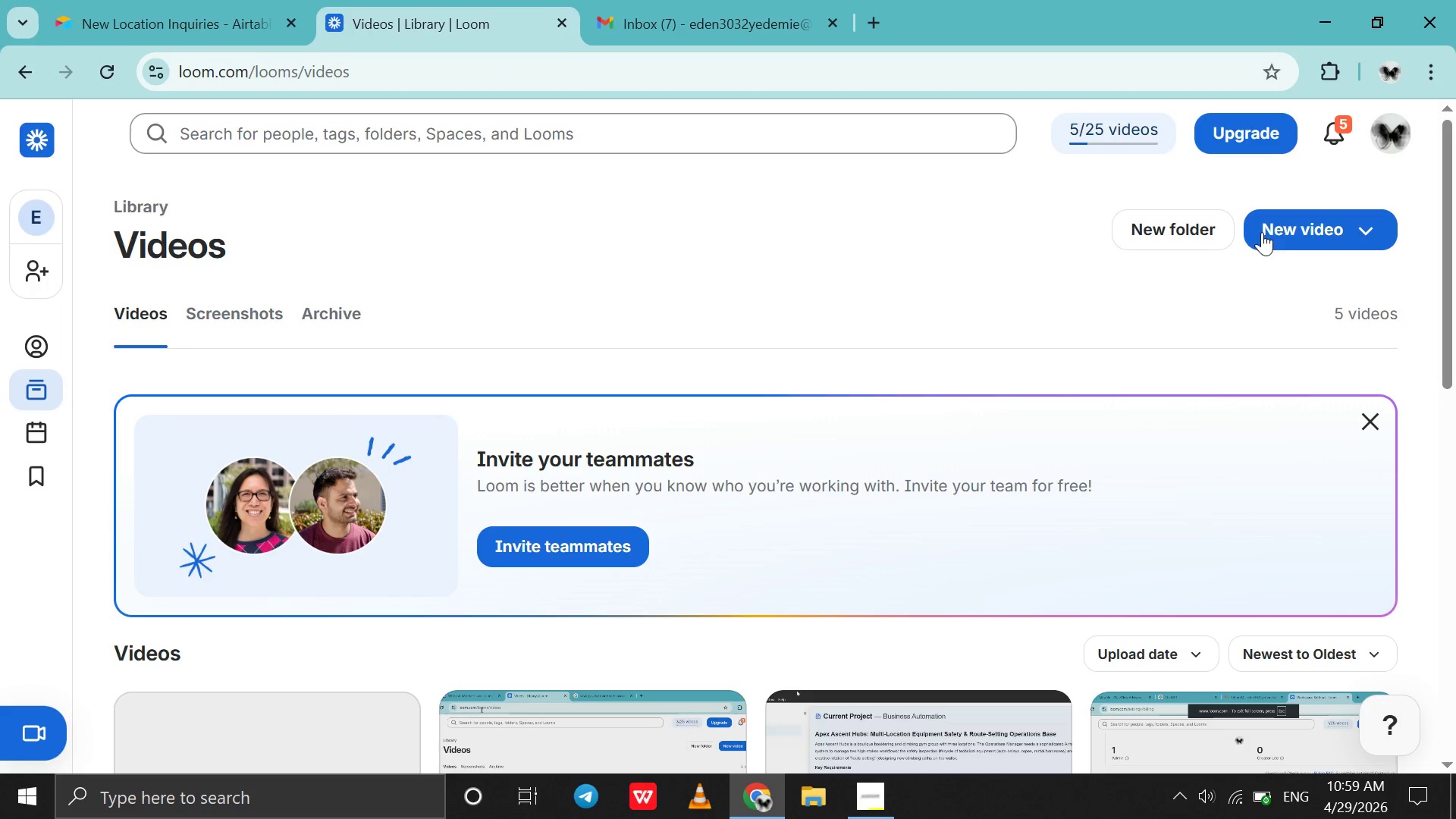 
mouse_move([1293, 250])
 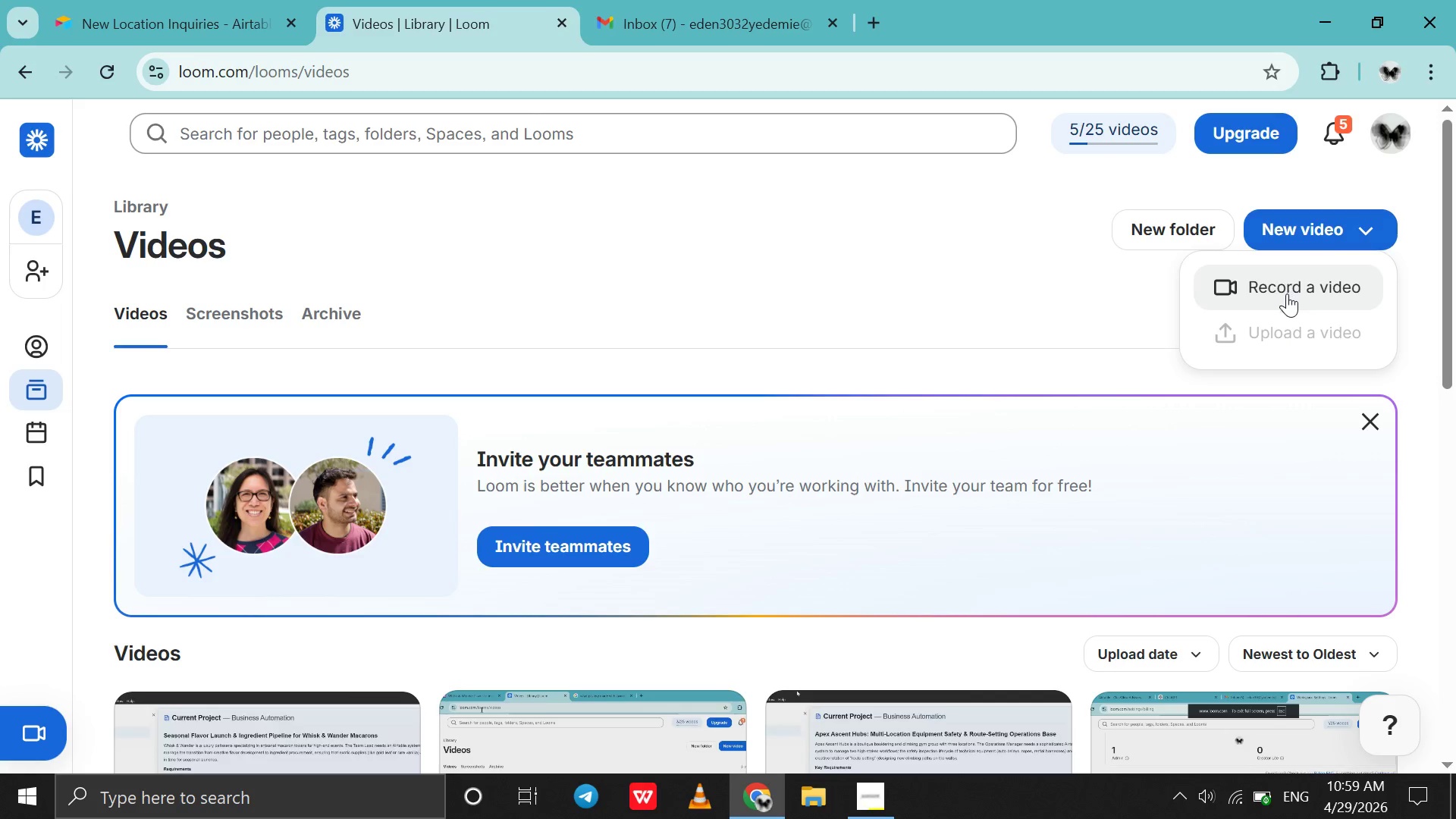 
left_click([1287, 293])
 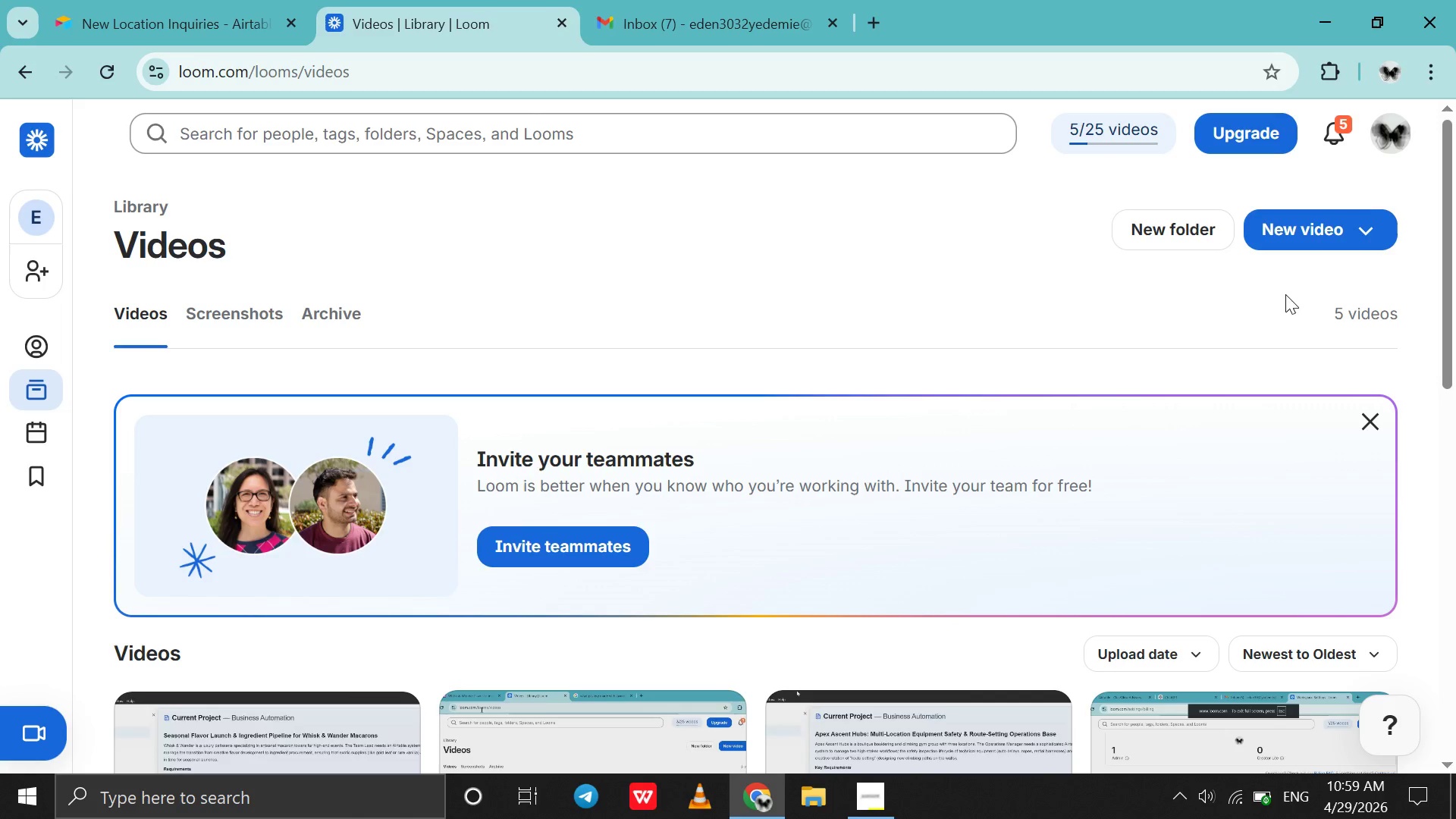 
mouse_move([1049, 303])
 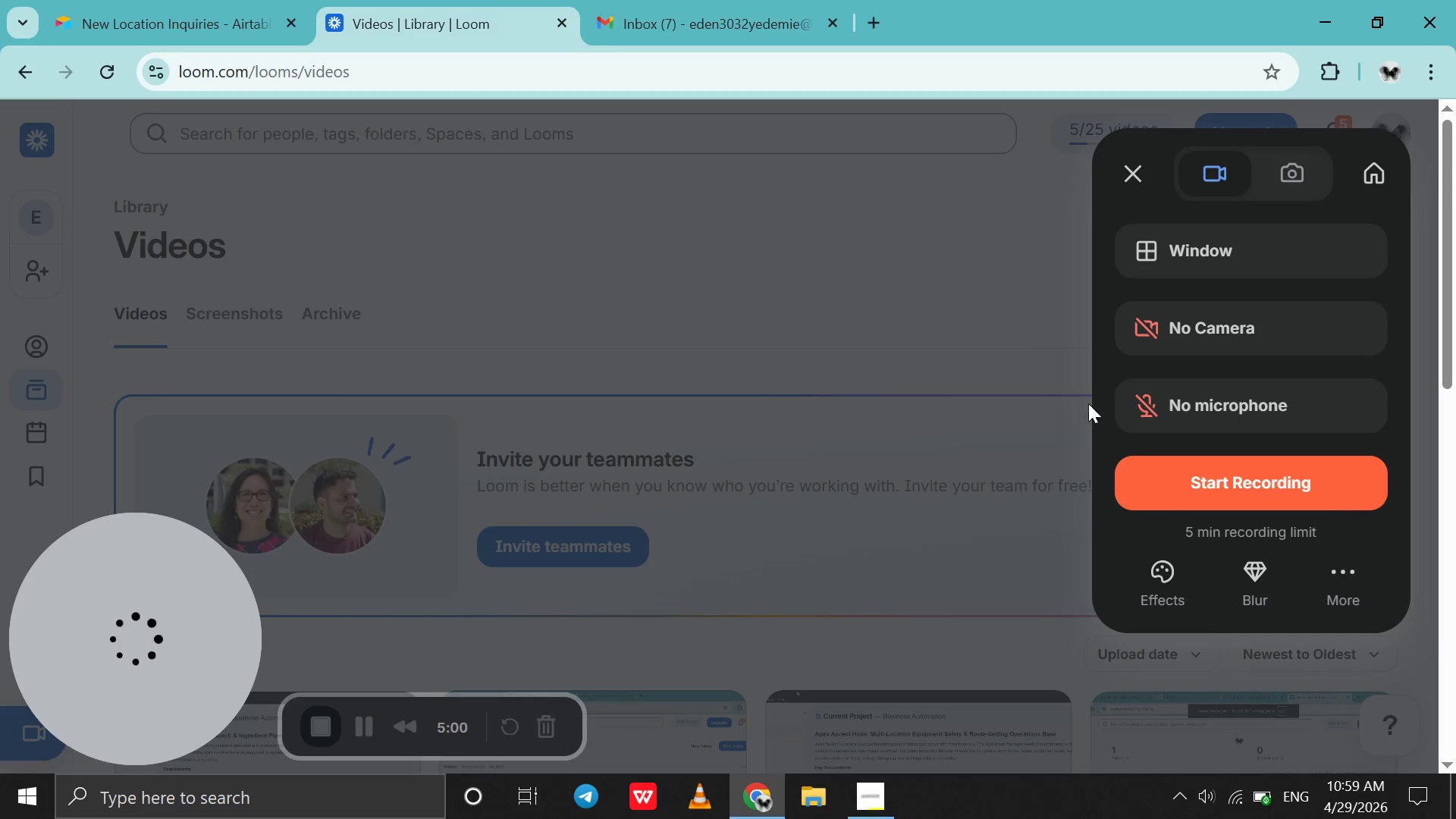 
left_click([1149, 463])
 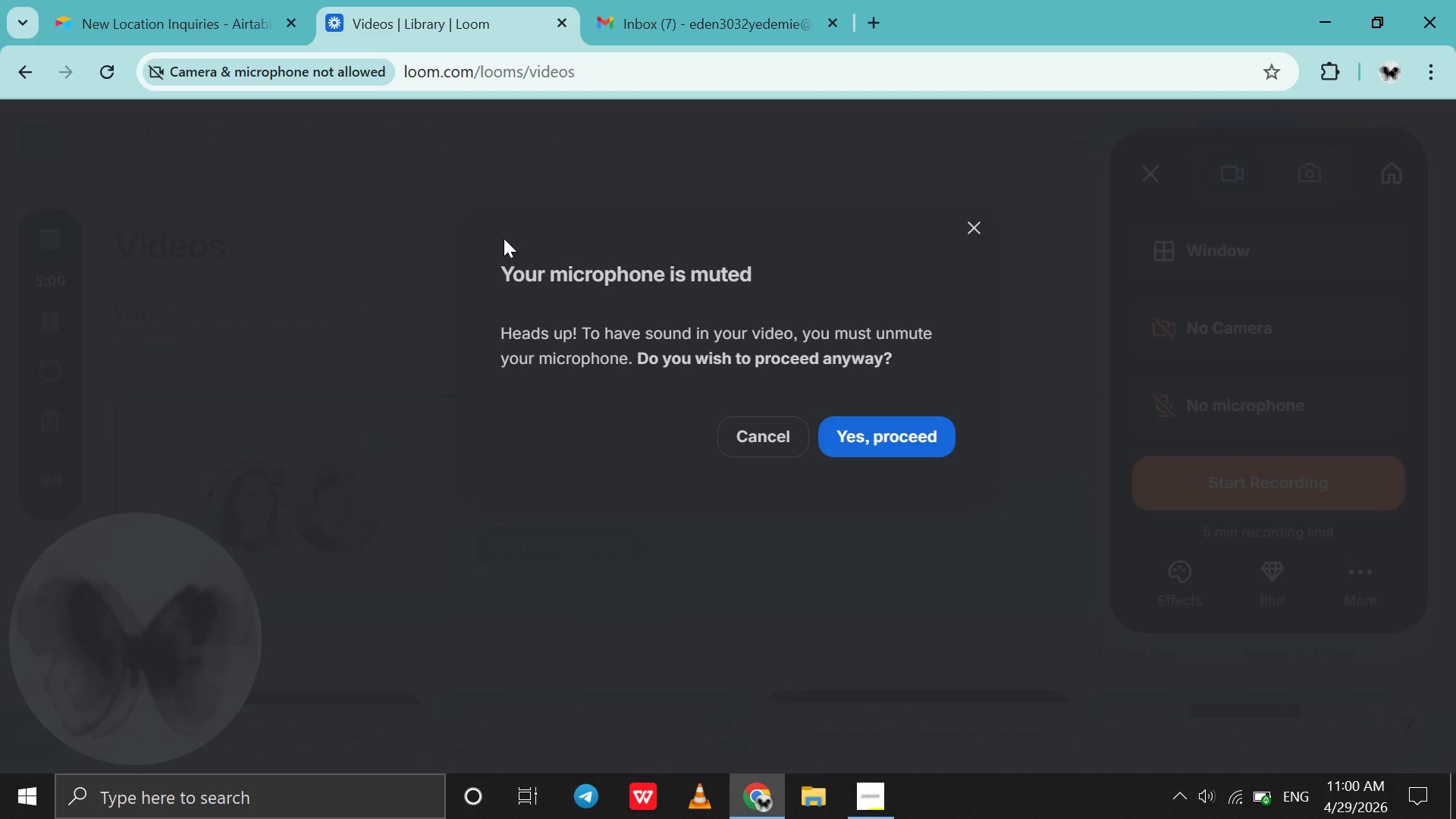 
left_click([504, 238])
 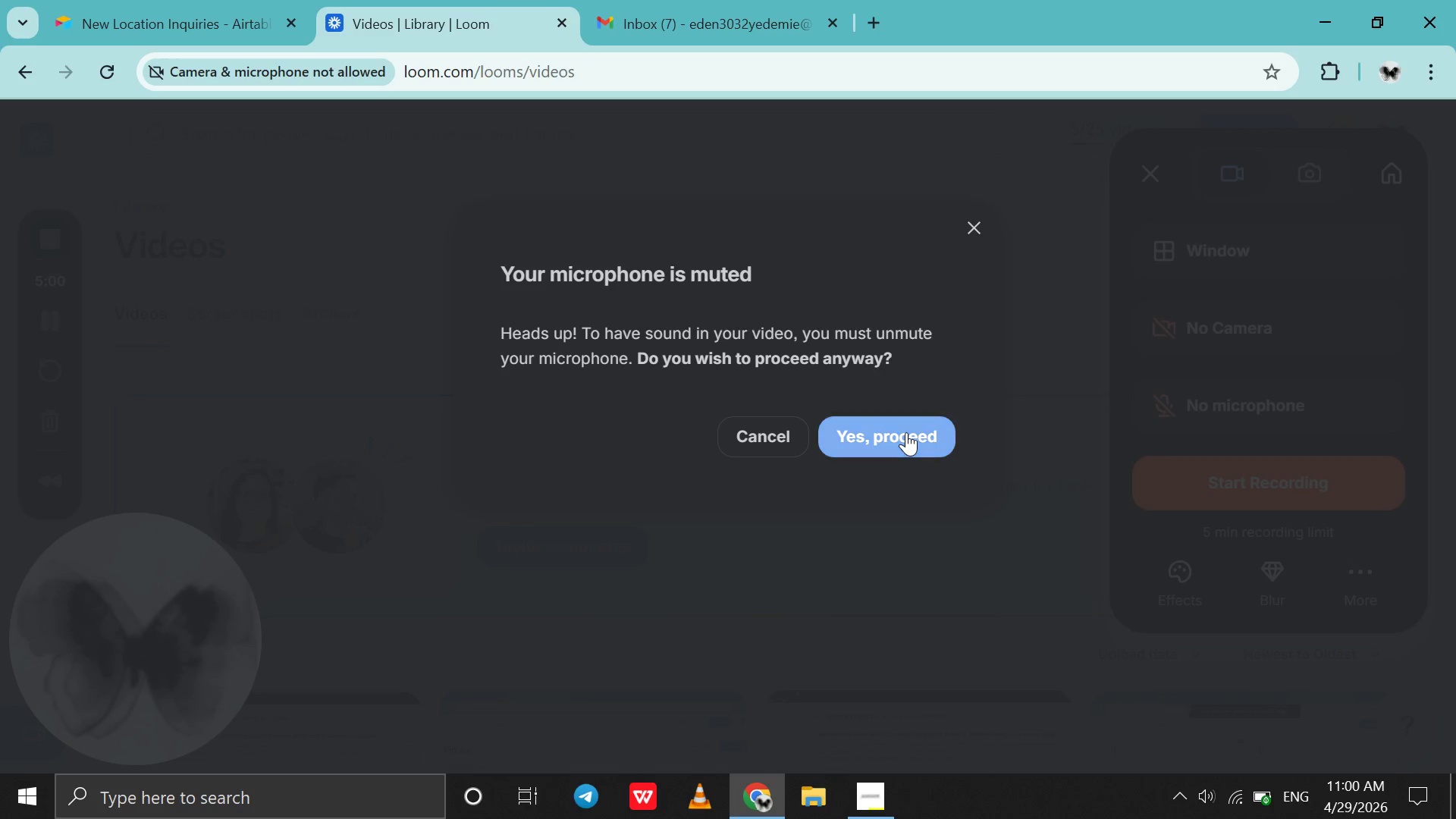 
left_click([906, 432])
 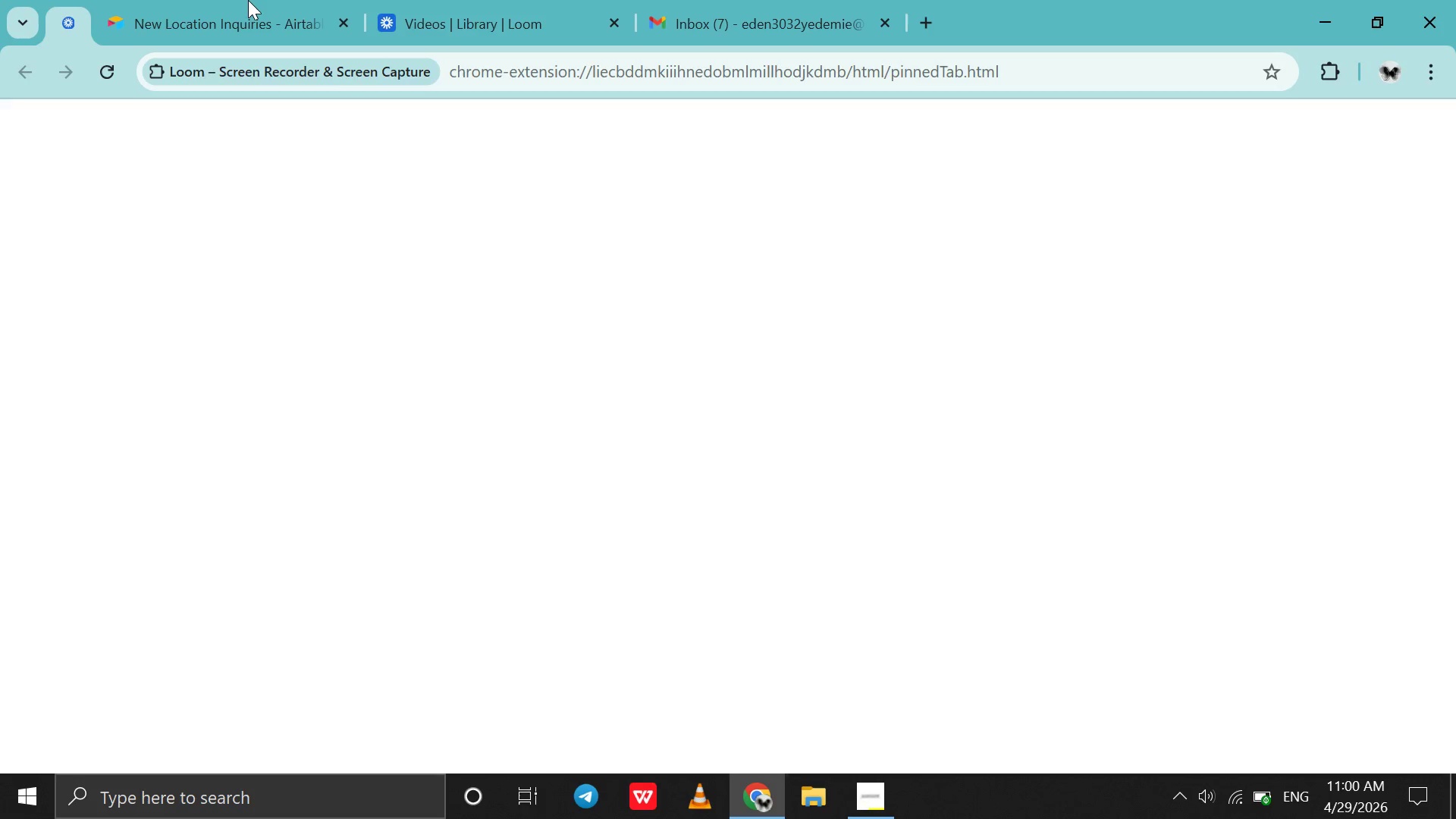 
left_click([248, 0])
 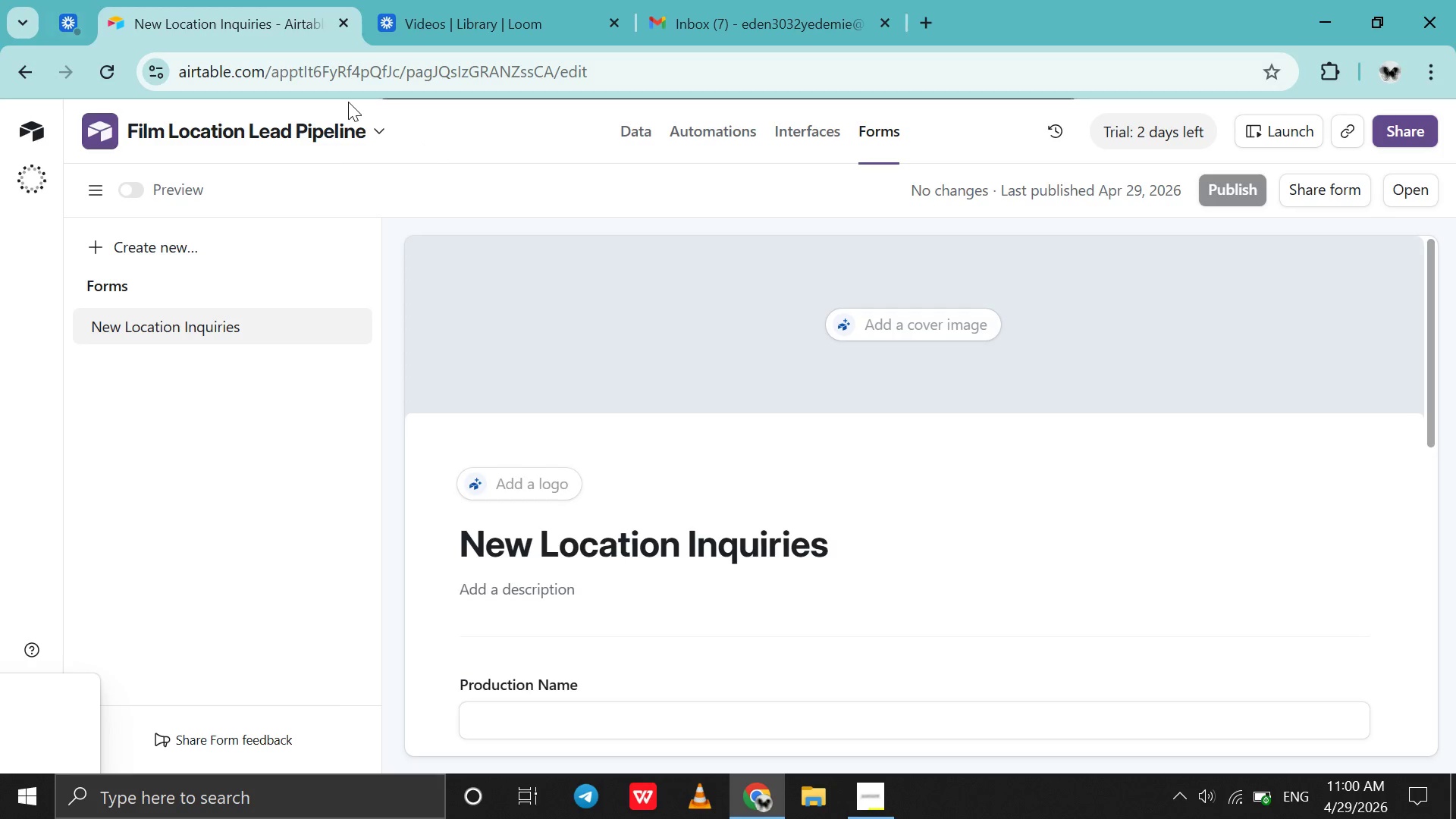 
scroll: coordinate [586, 423], scroll_direction: down, amount: 6.0
 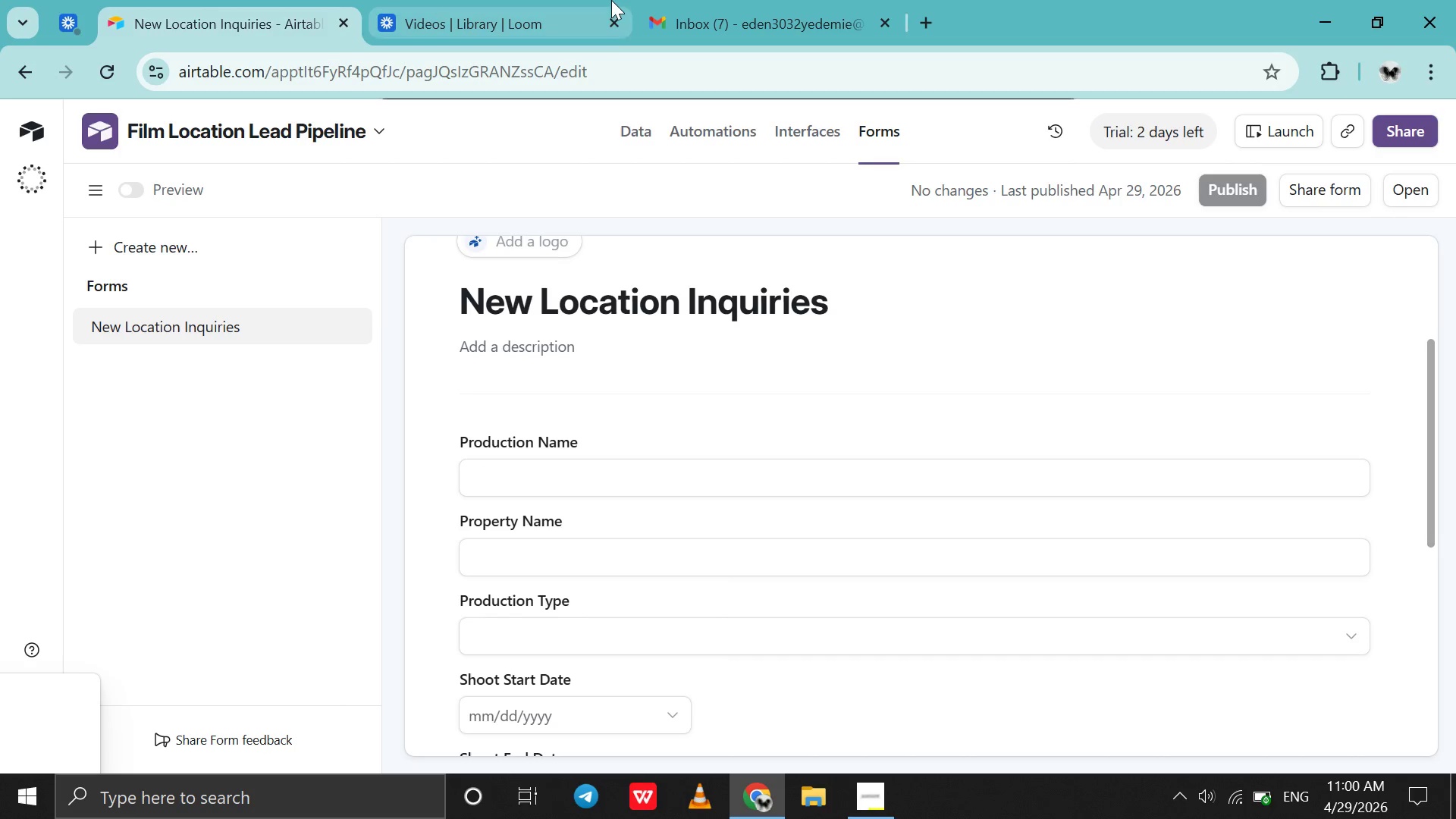 
left_click([611, 0])
 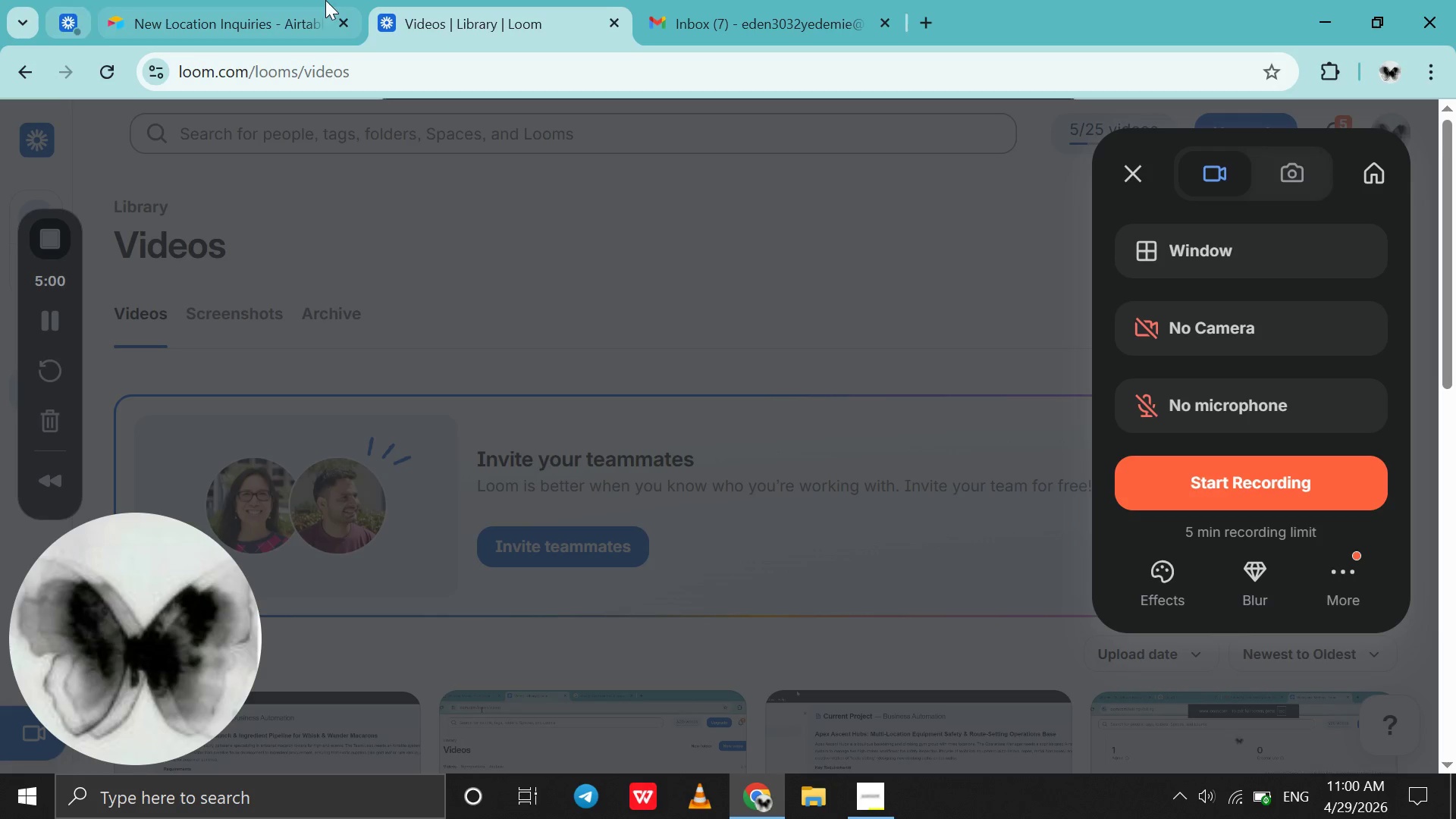 
left_click([674, 1])
 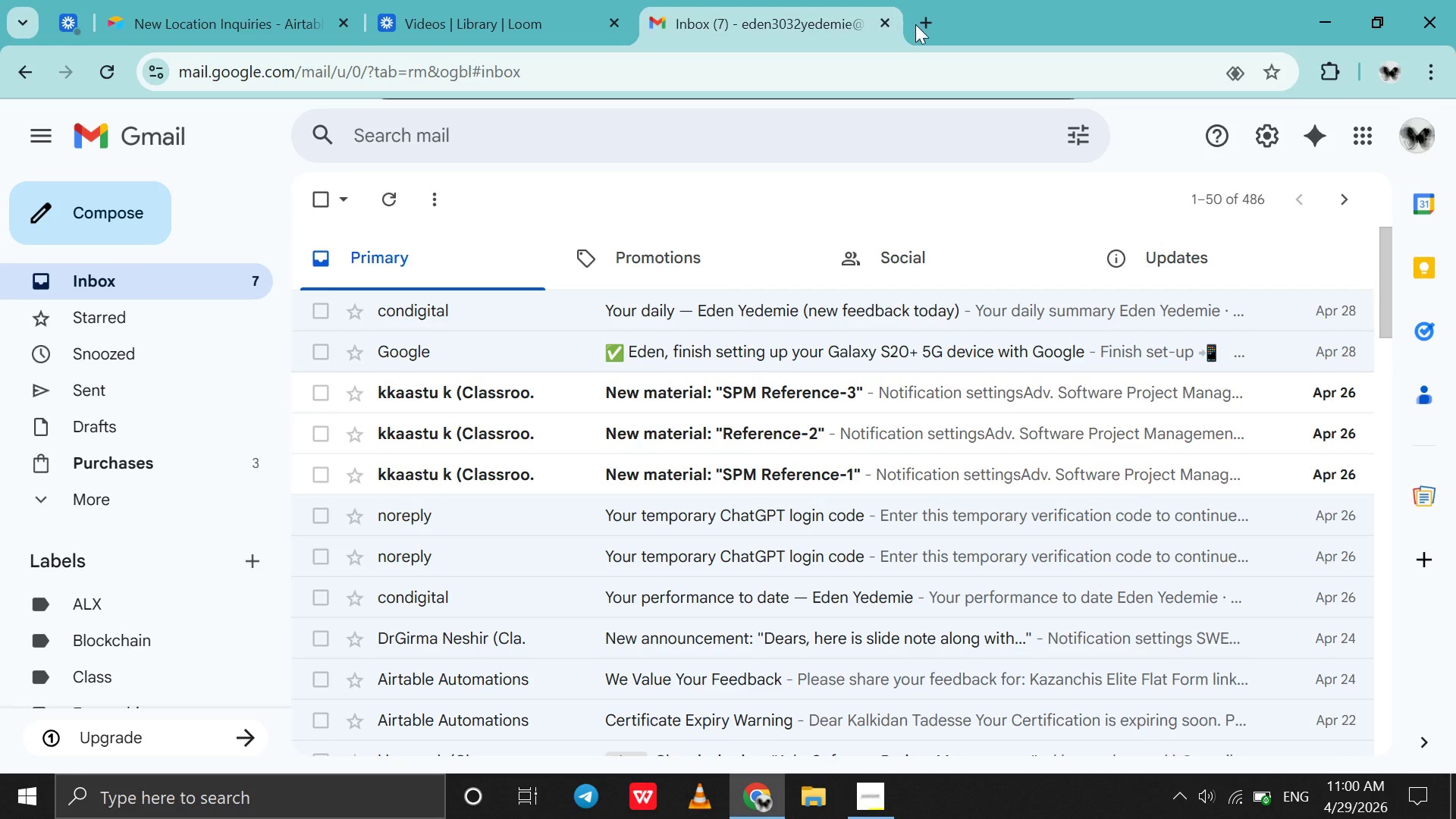 
left_click([915, 24])
 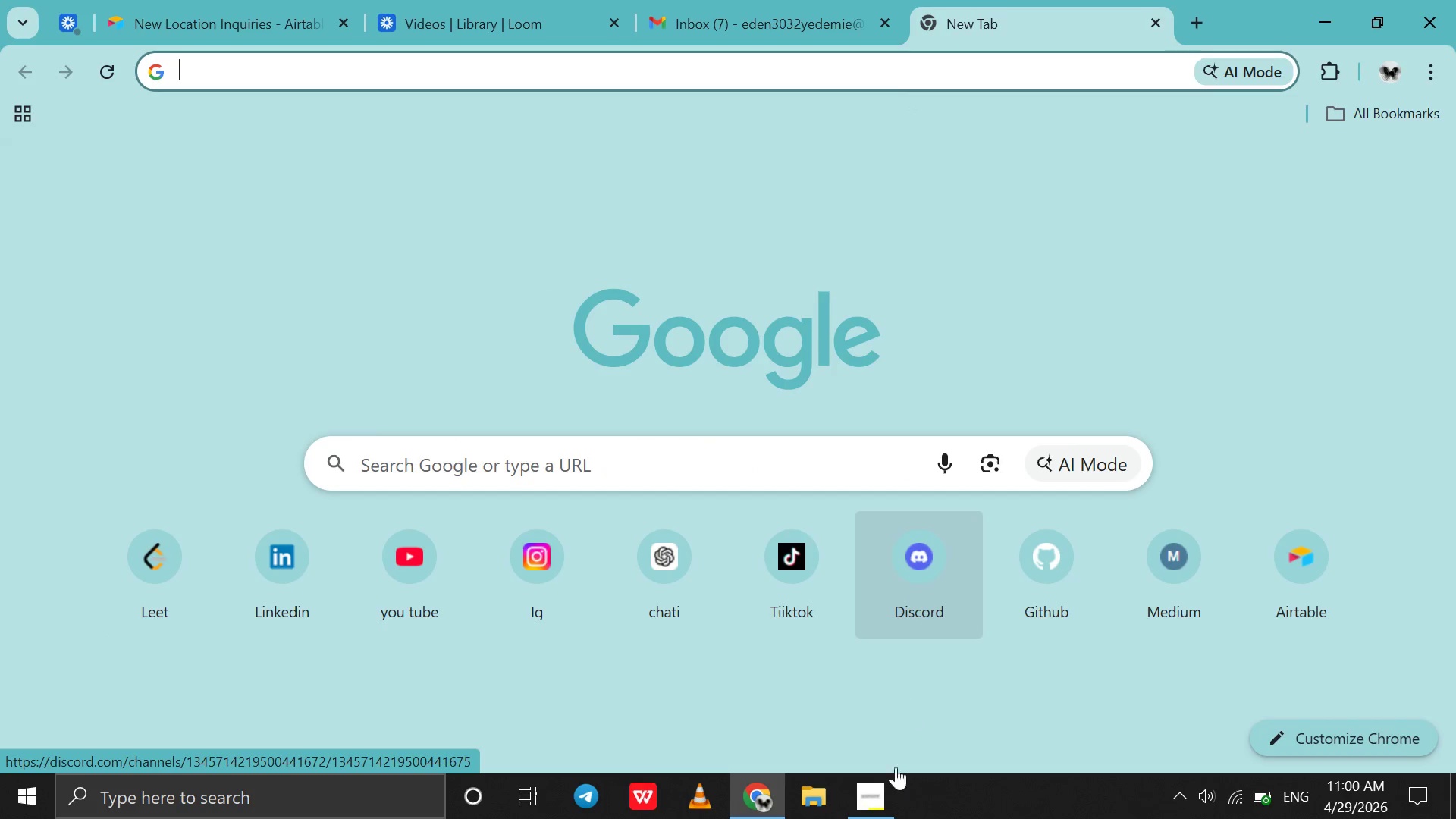 
left_click([890, 809])